 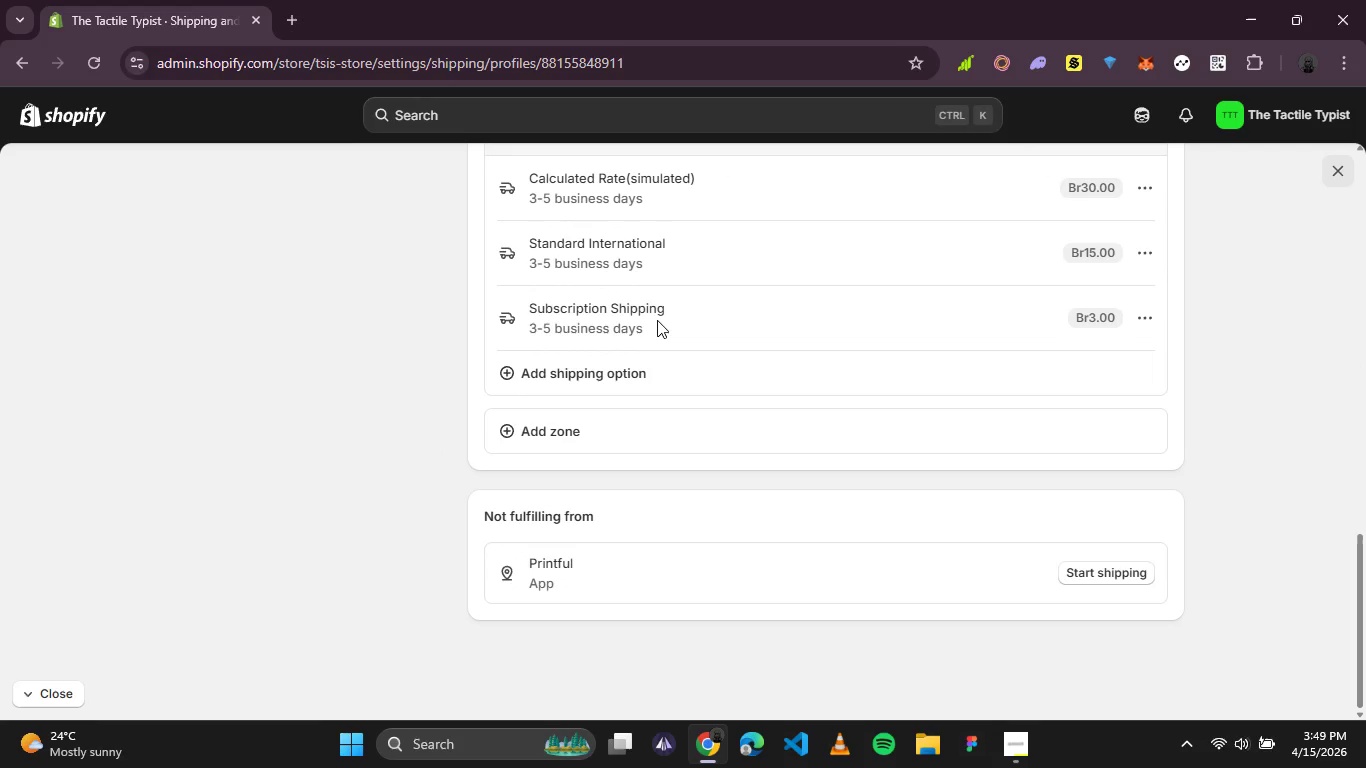 
scroll: coordinate [500, 328], scroll_direction: up, amount: 7.0
 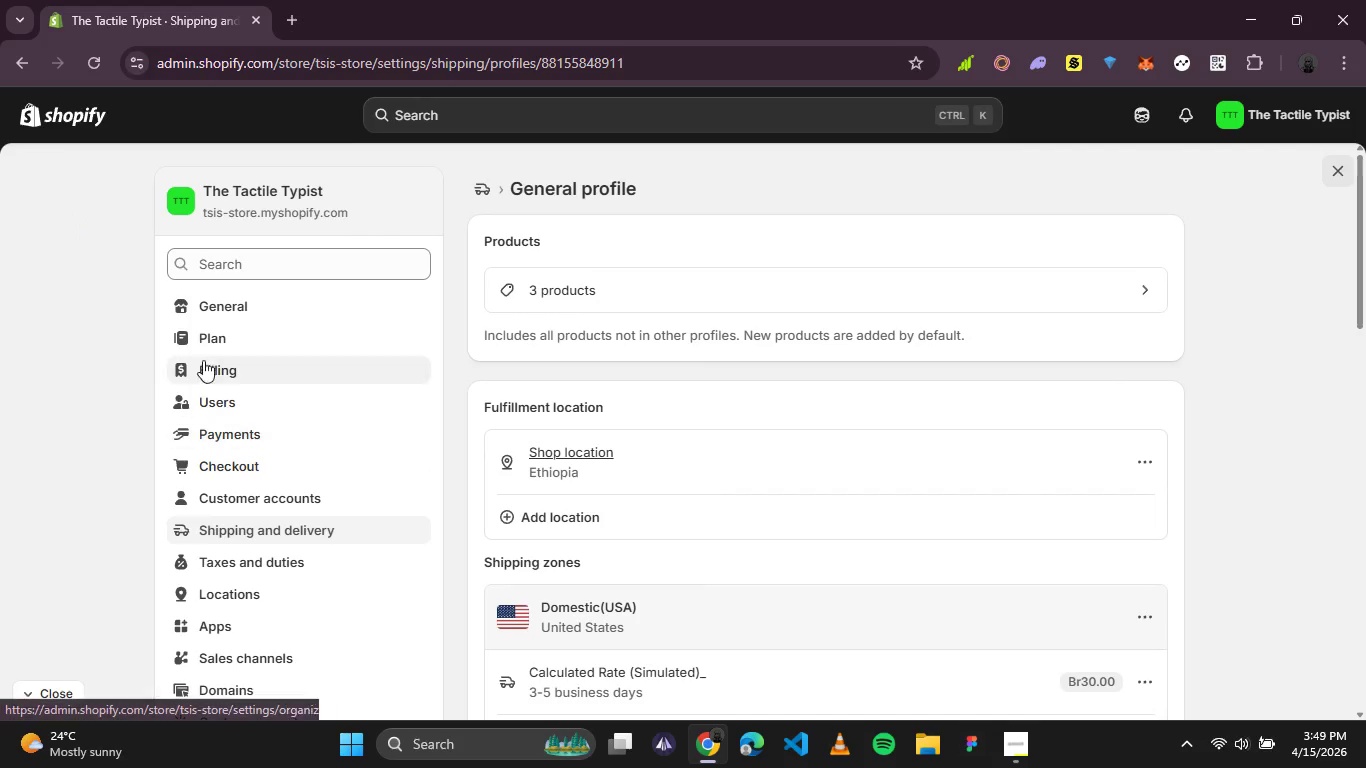 
scroll: coordinate [189, 456], scroll_direction: down, amount: 5.0
 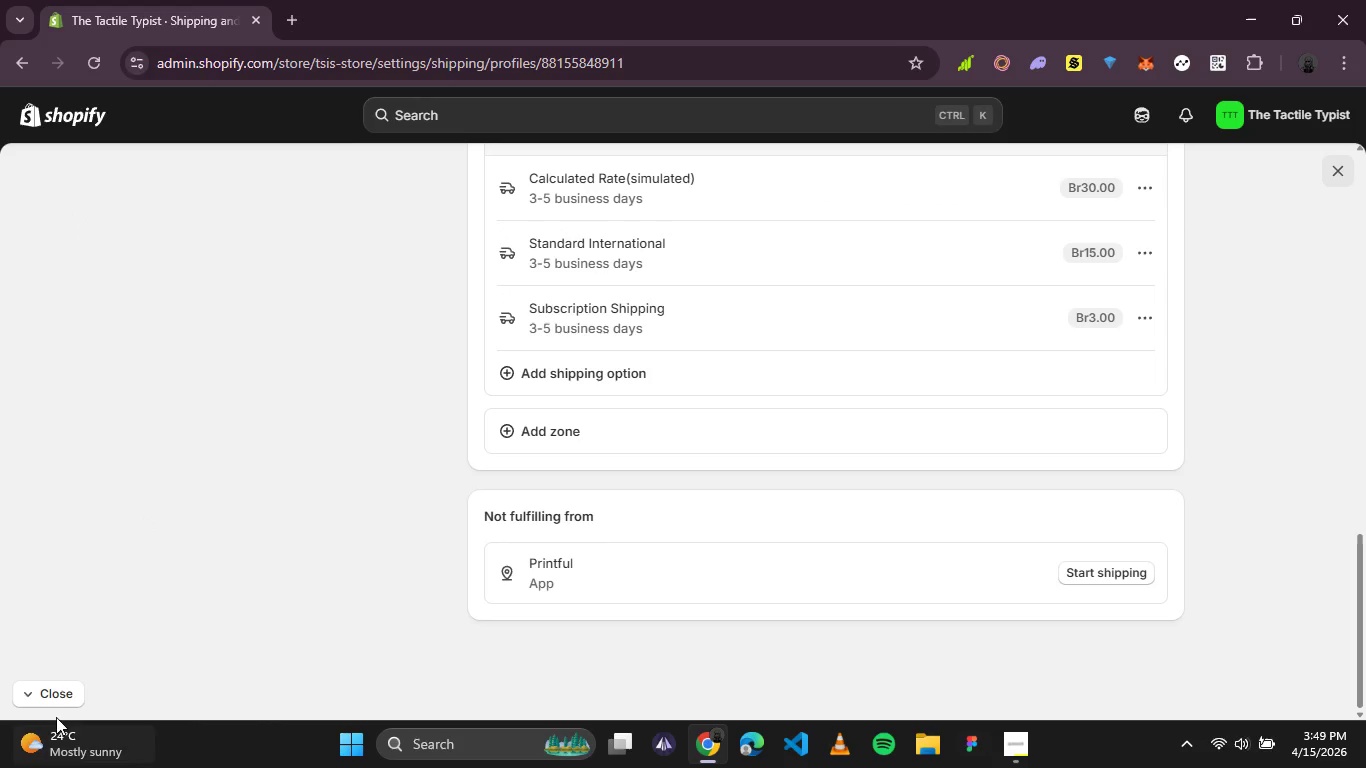 
left_click([56, 703])
 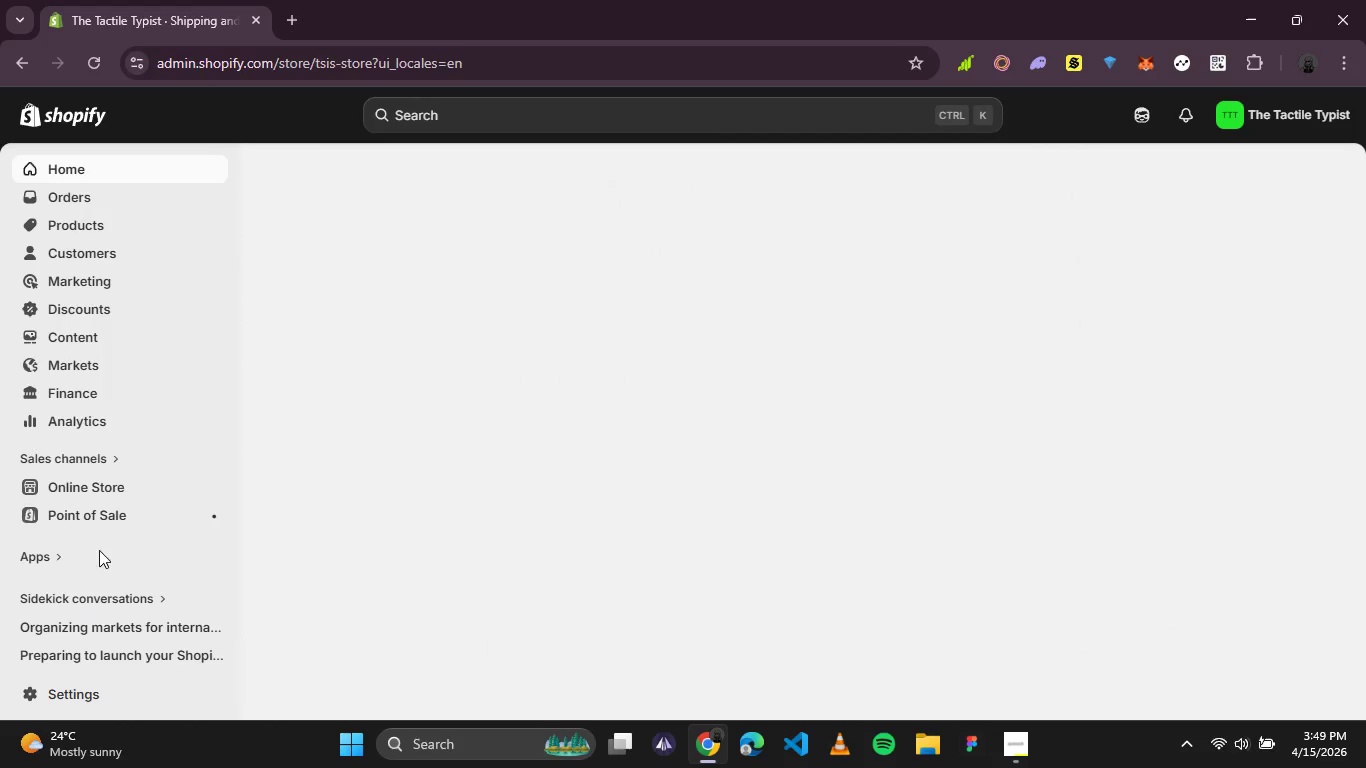 
mouse_move([603, 450])
 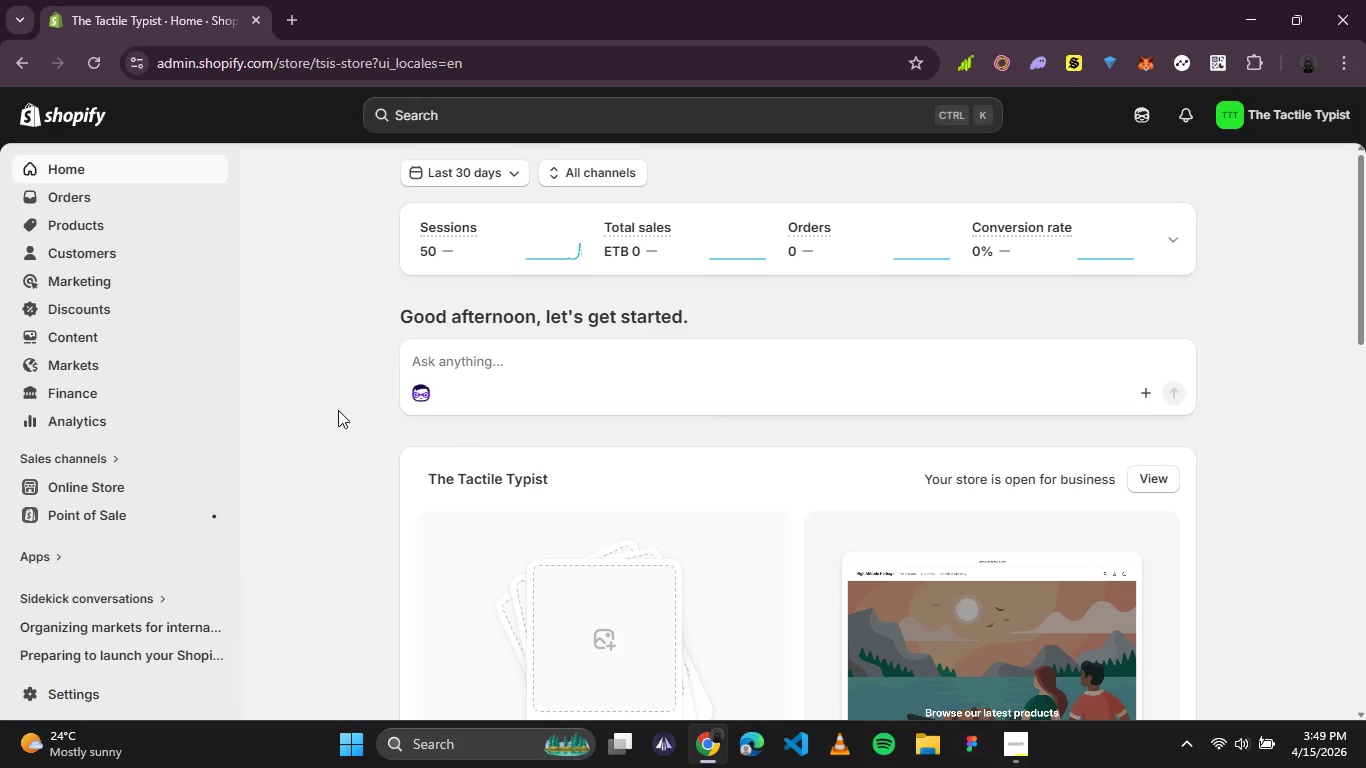 
scroll: coordinate [343, 403], scroll_direction: down, amount: 1.0
 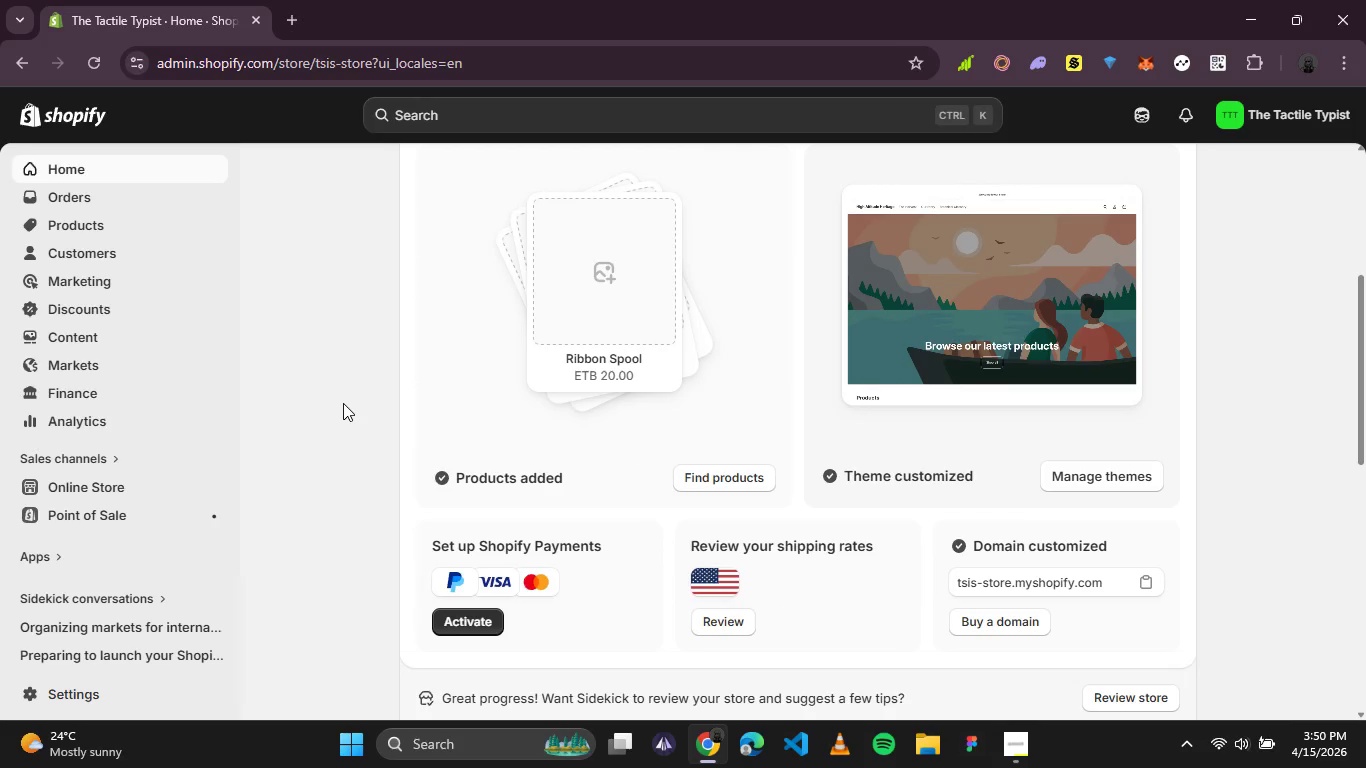 
scroll: coordinate [343, 400], scroll_direction: up, amount: 4.0
 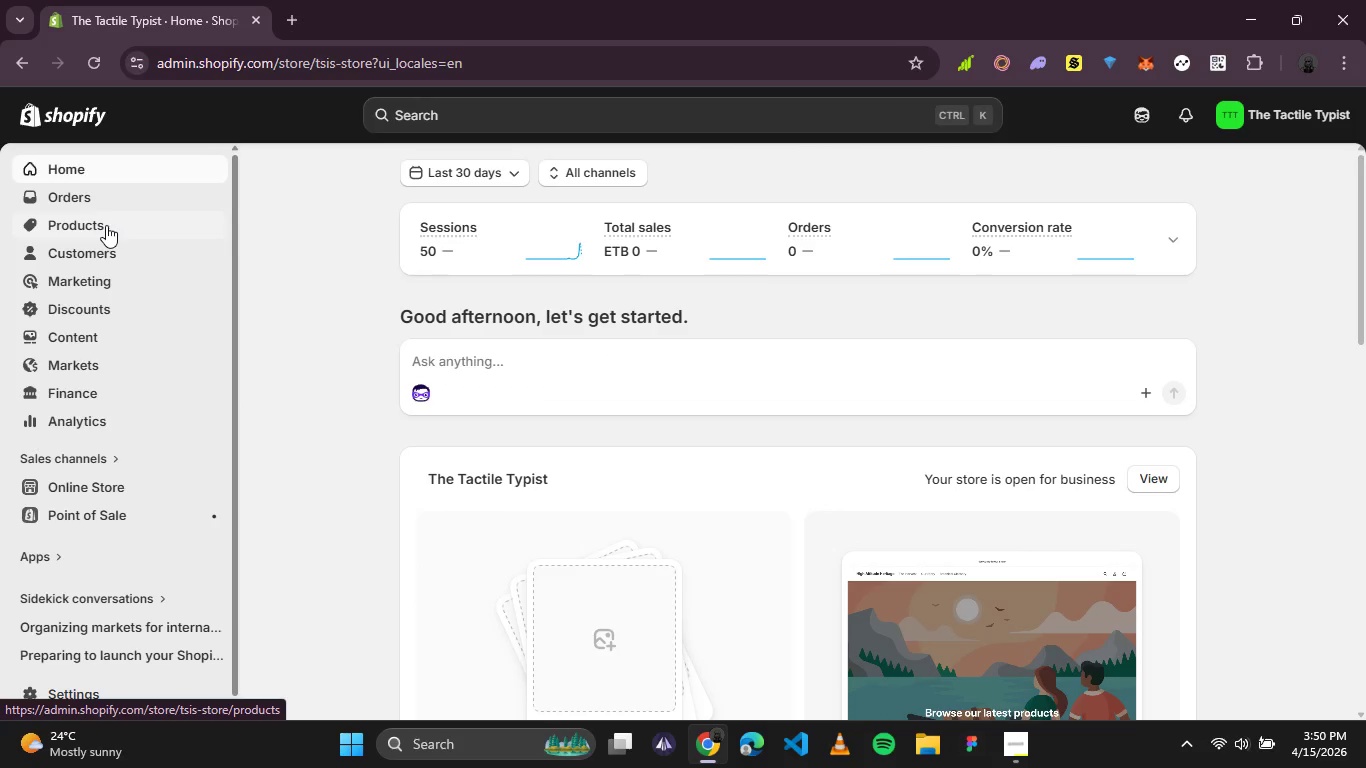 
left_click([104, 197])
 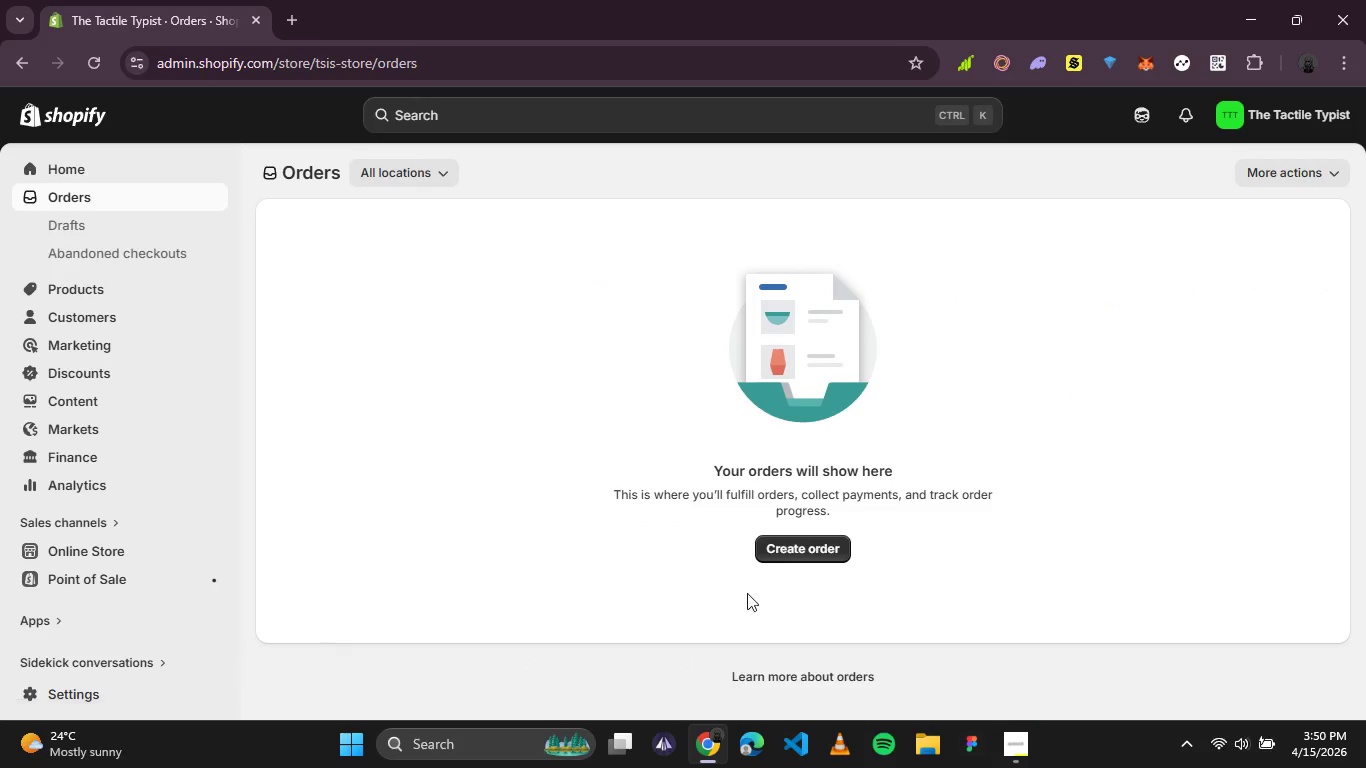 
wait(6.22)
 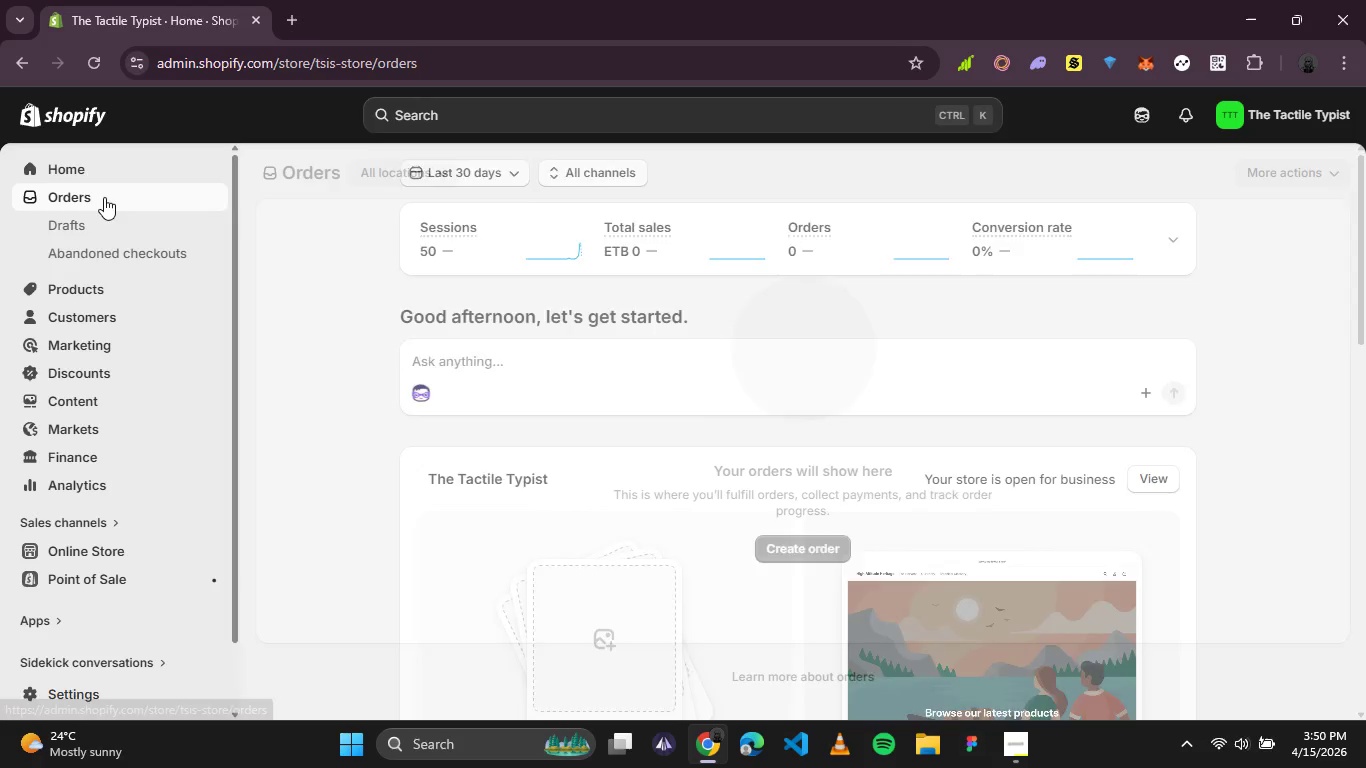 
left_click([794, 550])
 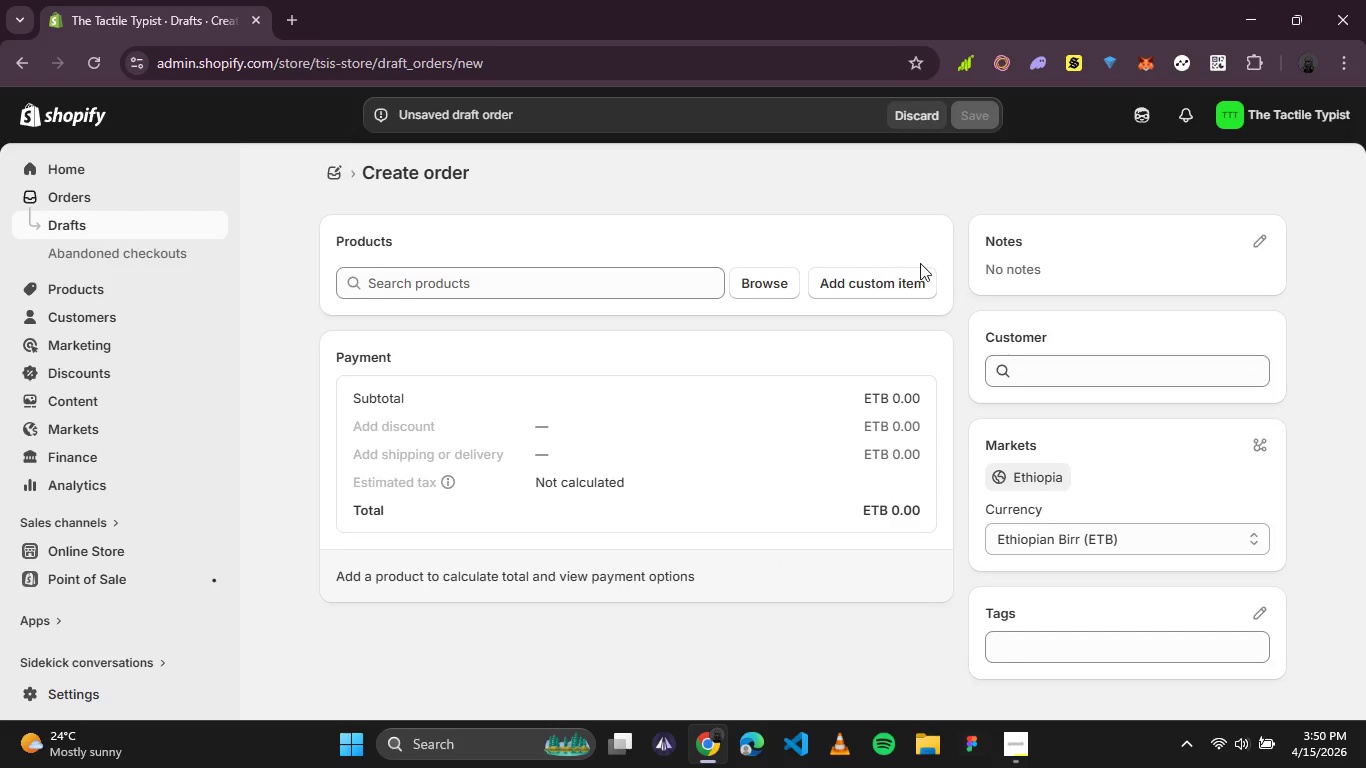 
wait(7.44)
 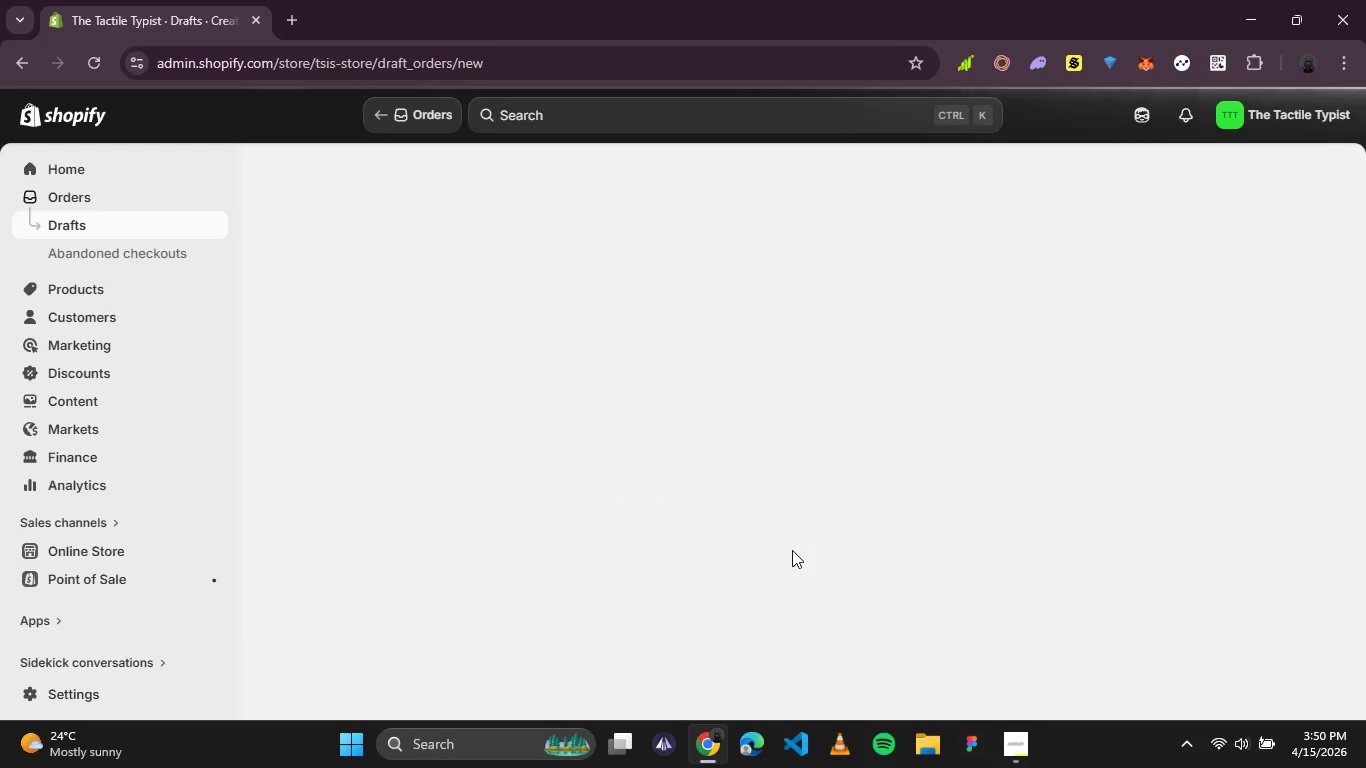 
left_click([923, 118])
 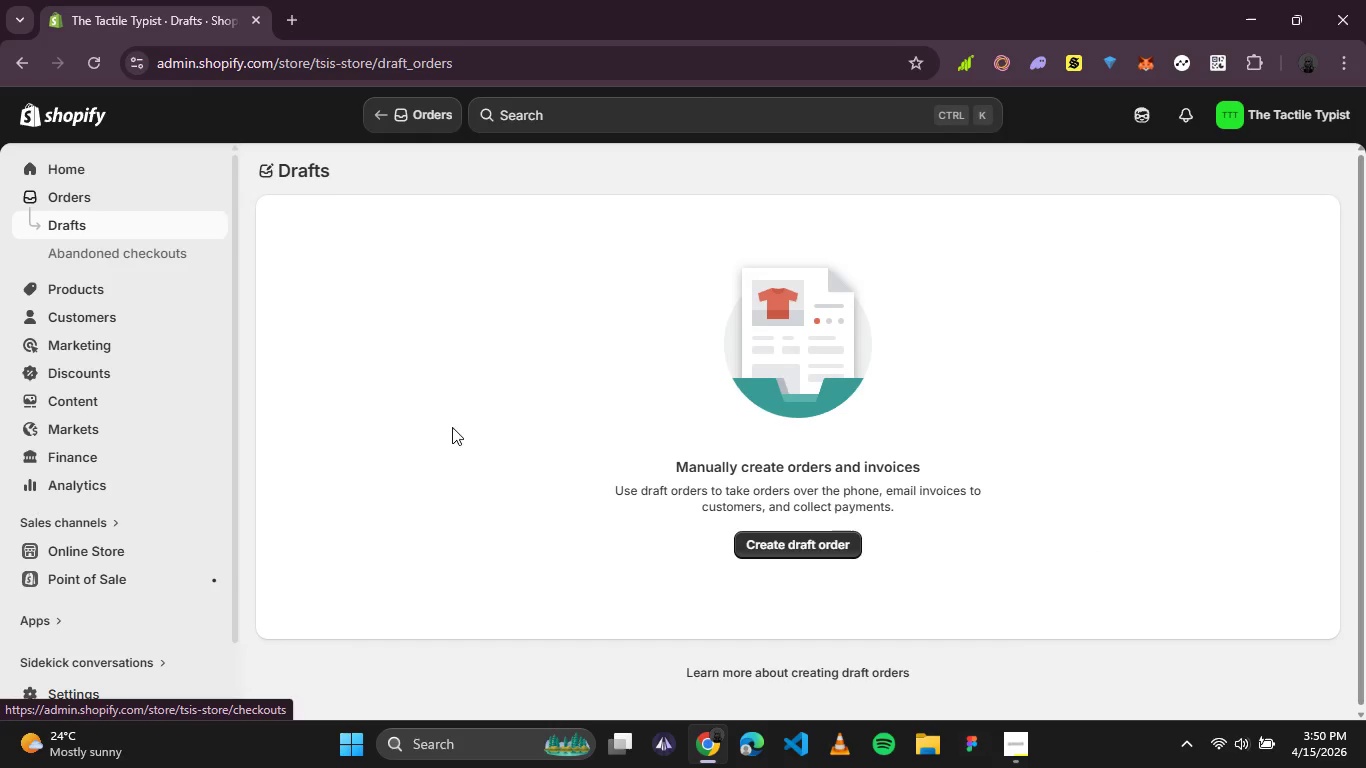 
left_click([817, 542])
 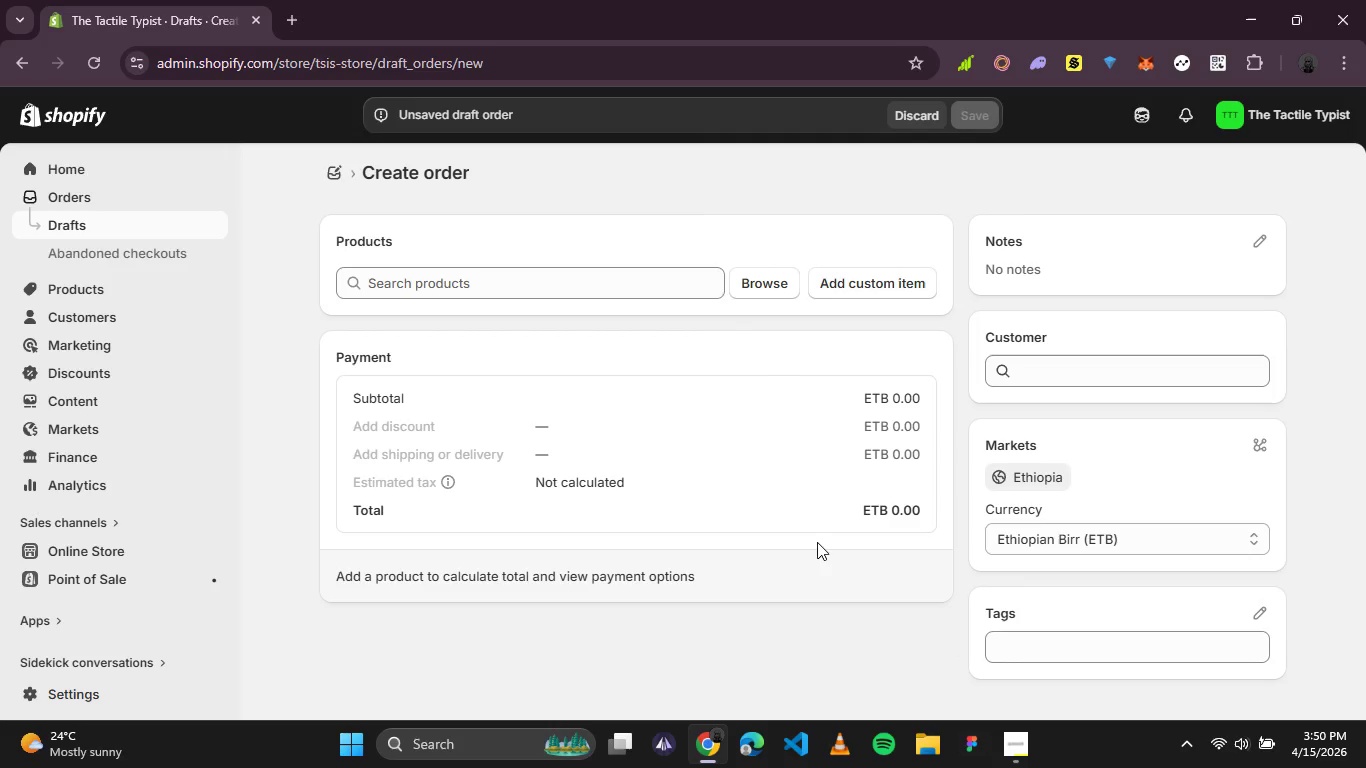 
wait(8.86)
 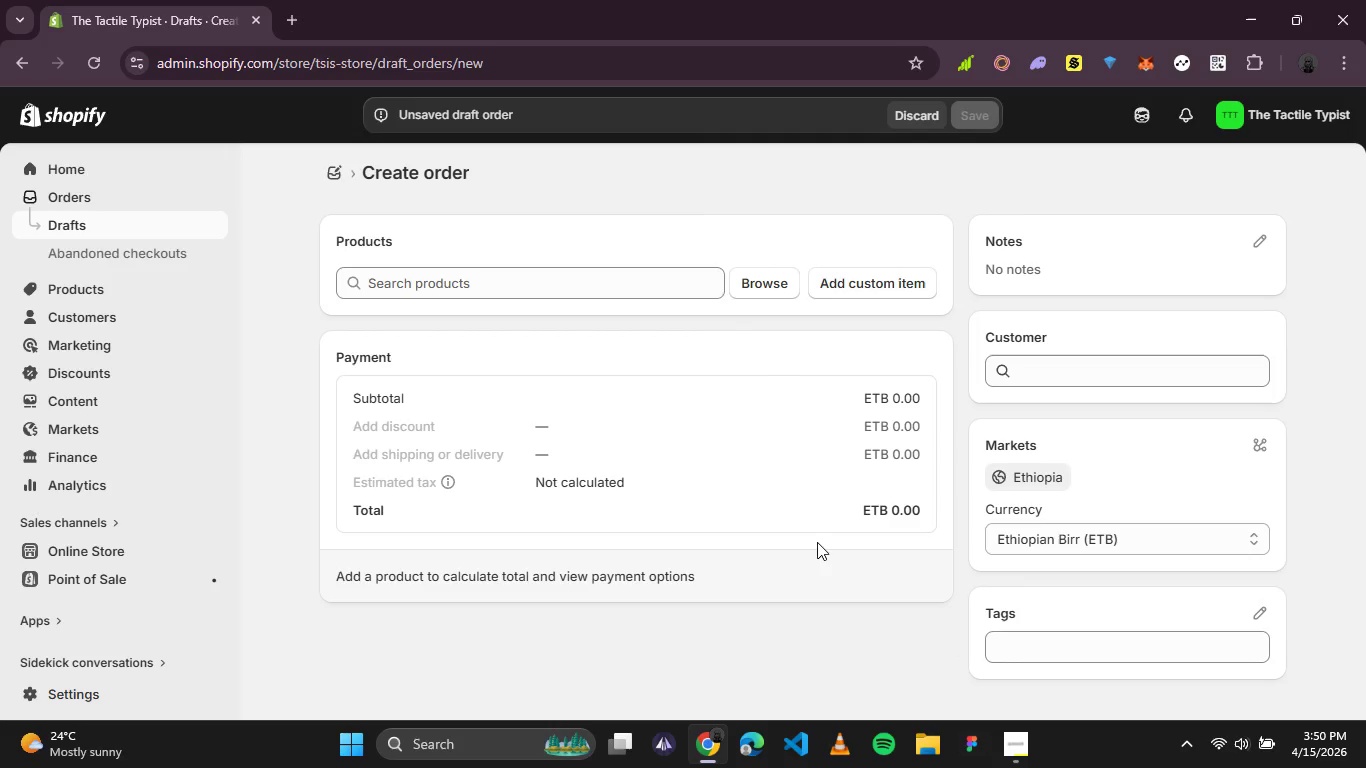 
left_click([634, 271])
 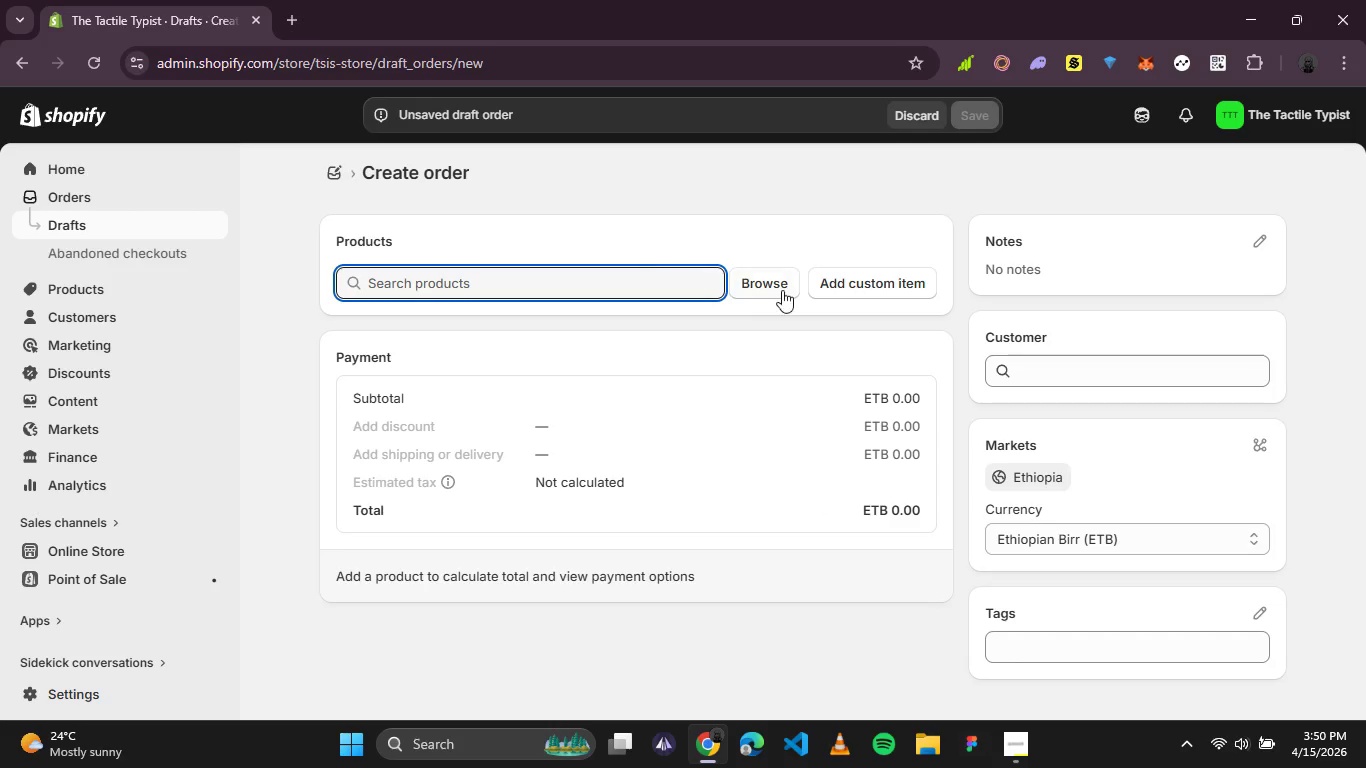 
left_click([784, 290])
 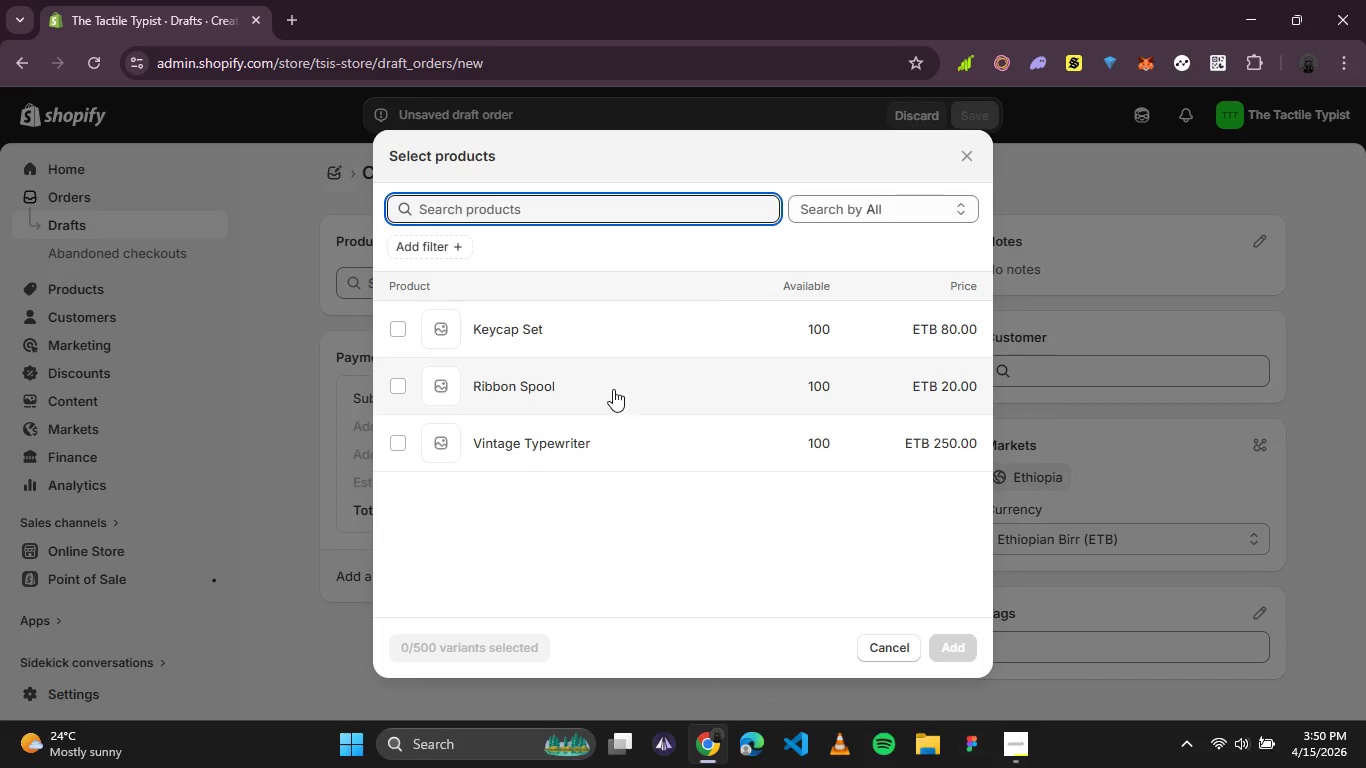 
left_click([578, 395])
 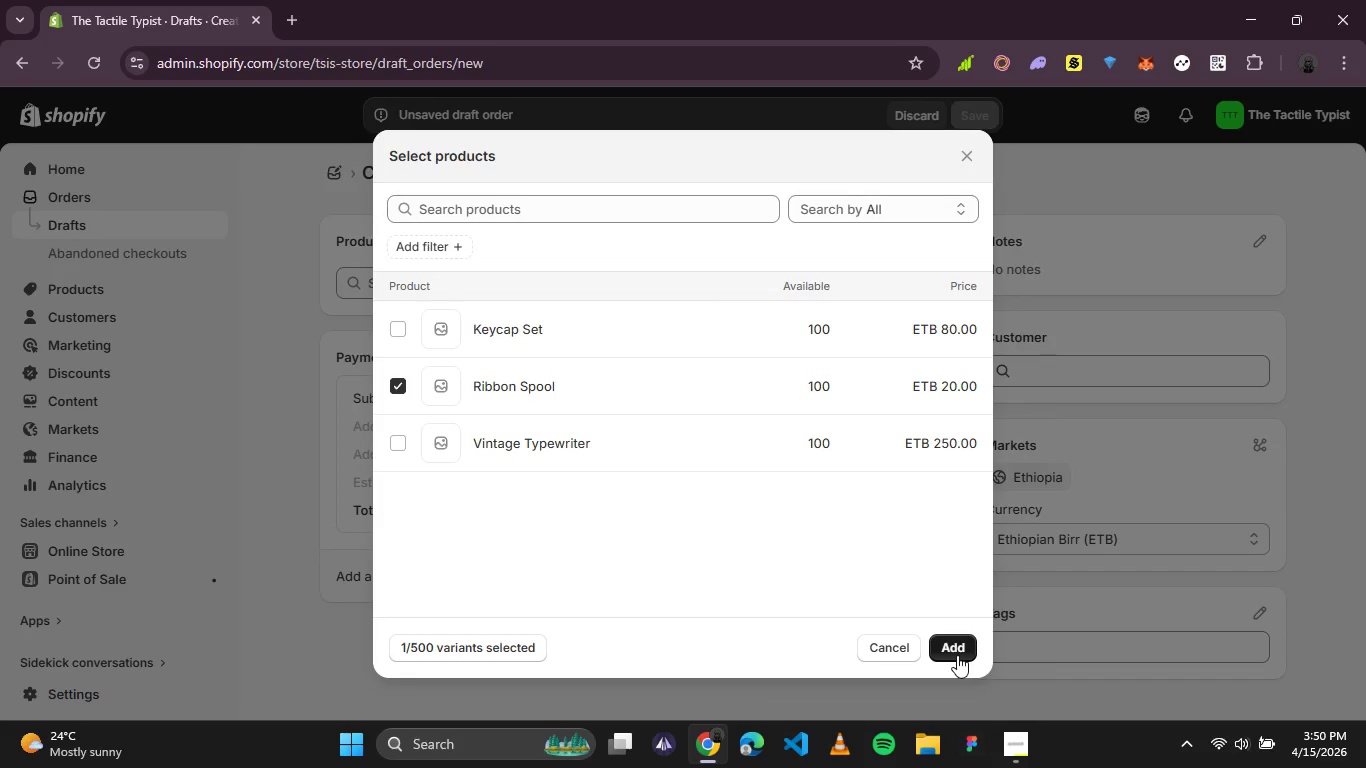 
left_click([957, 655])
 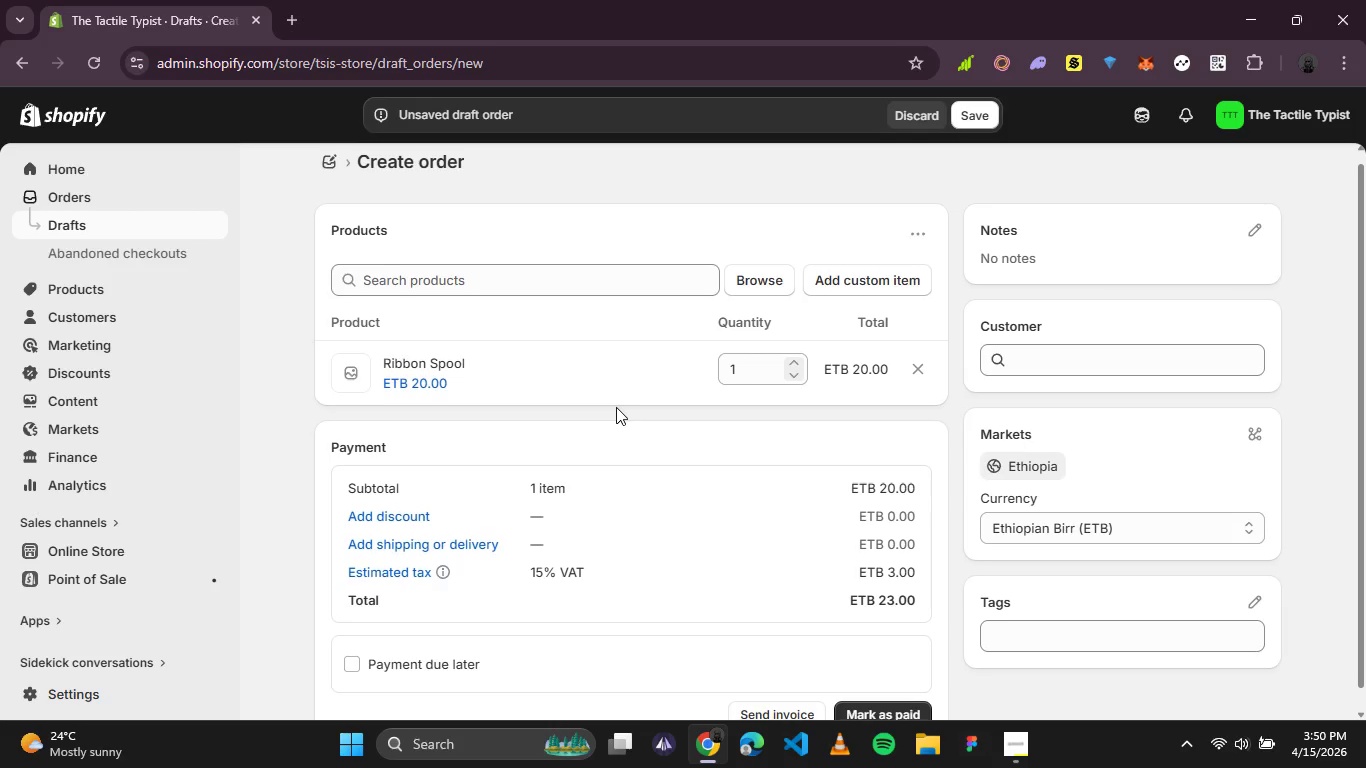 
wait(21.05)
 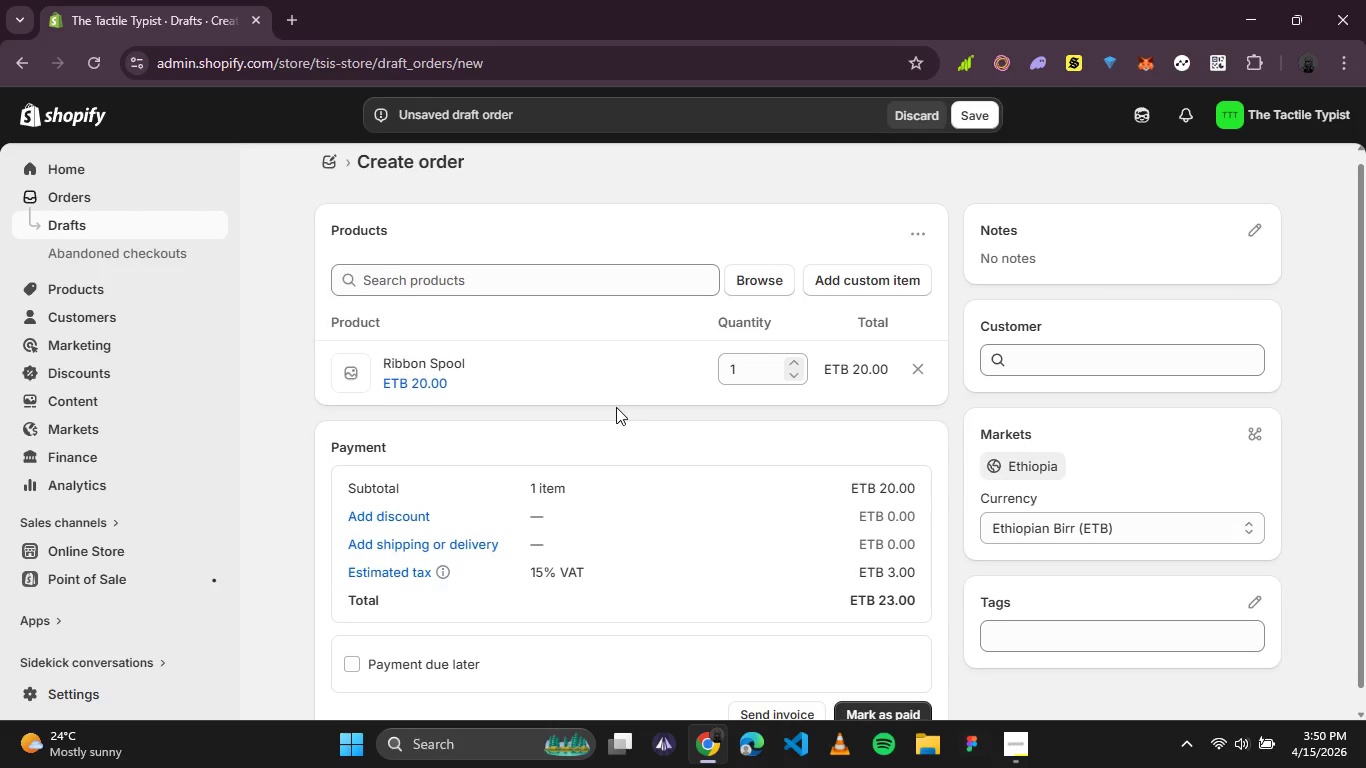 
left_click([424, 532])
 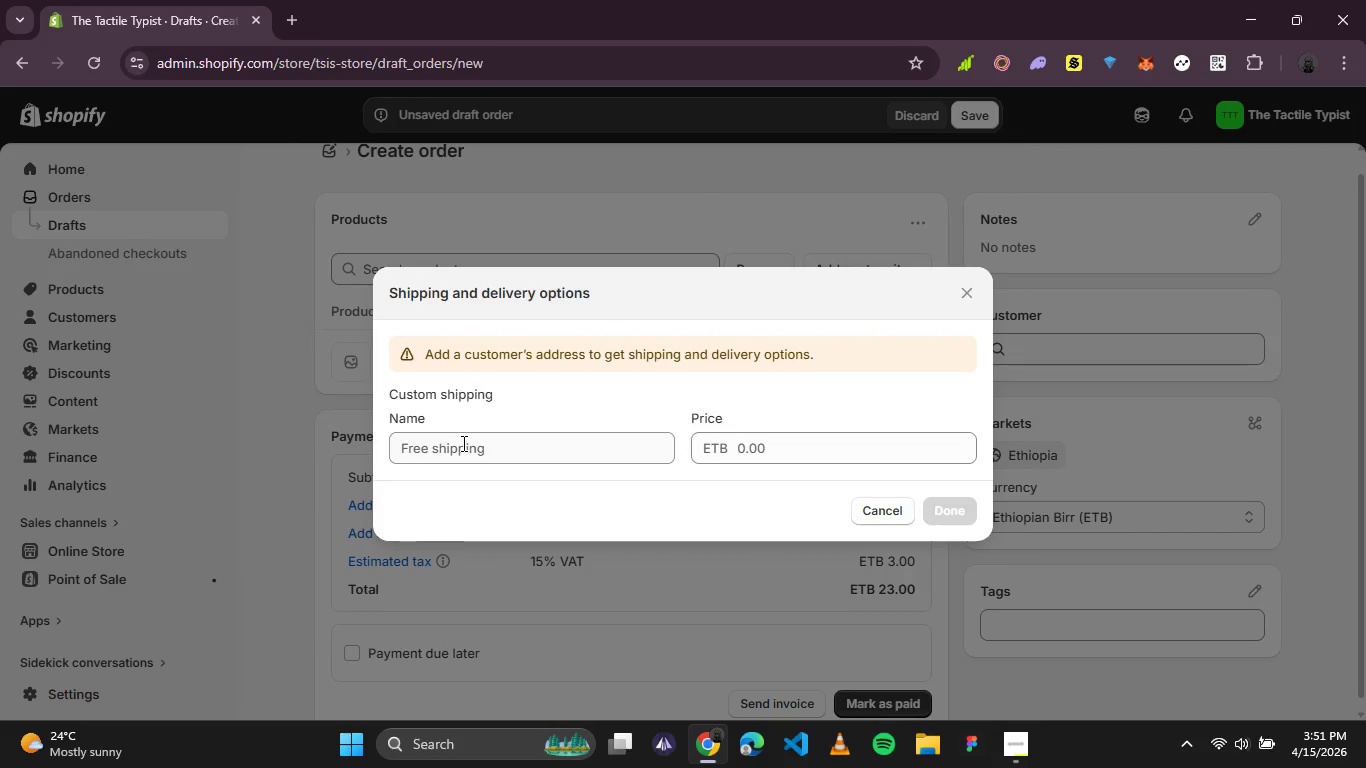 
wait(6.84)
 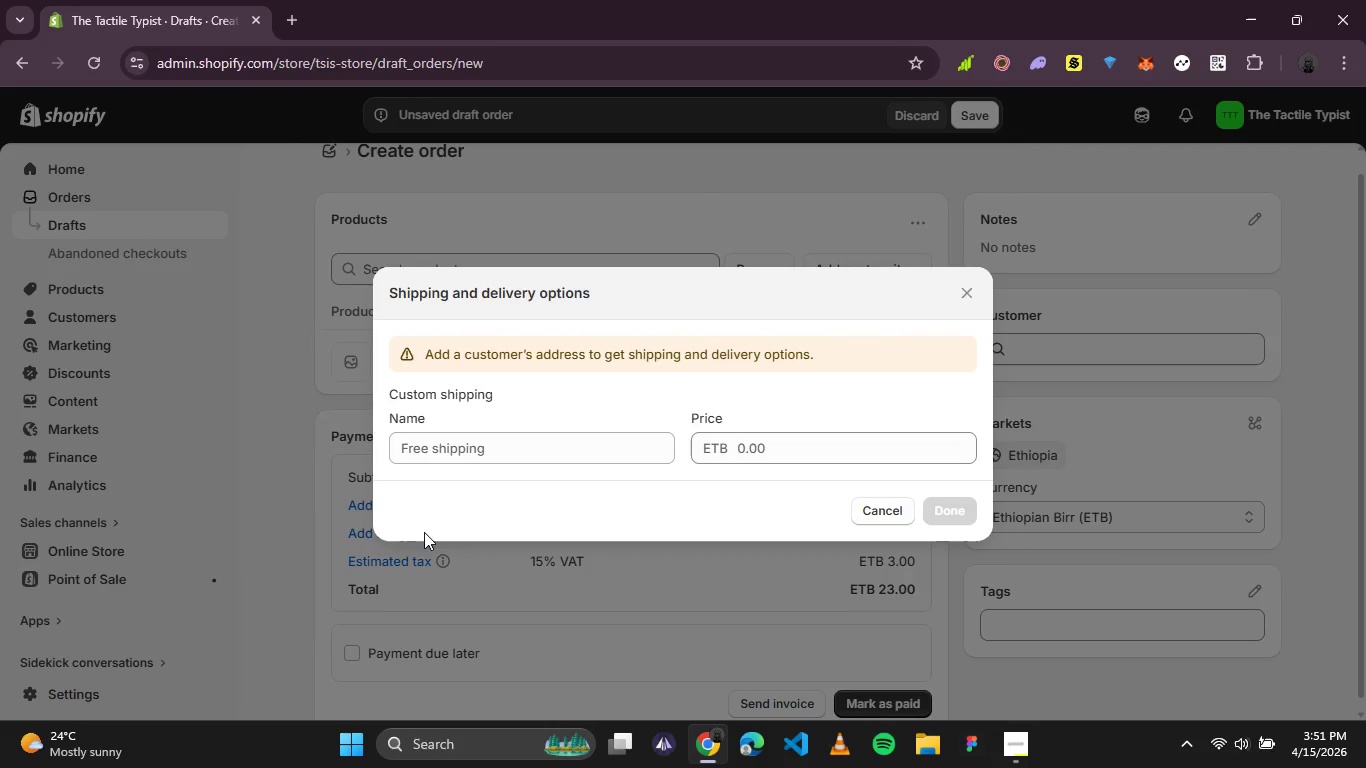 
left_click([586, 357])
 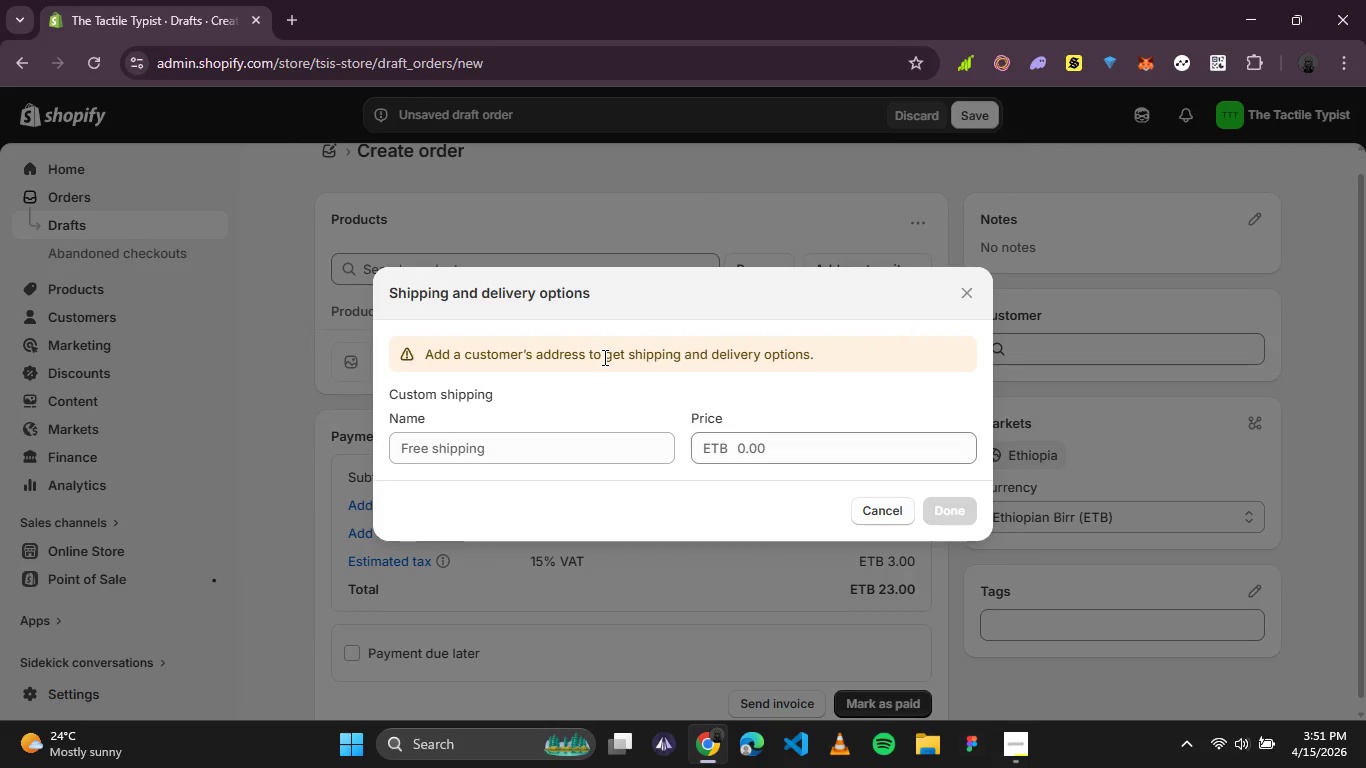 
wait(9.34)
 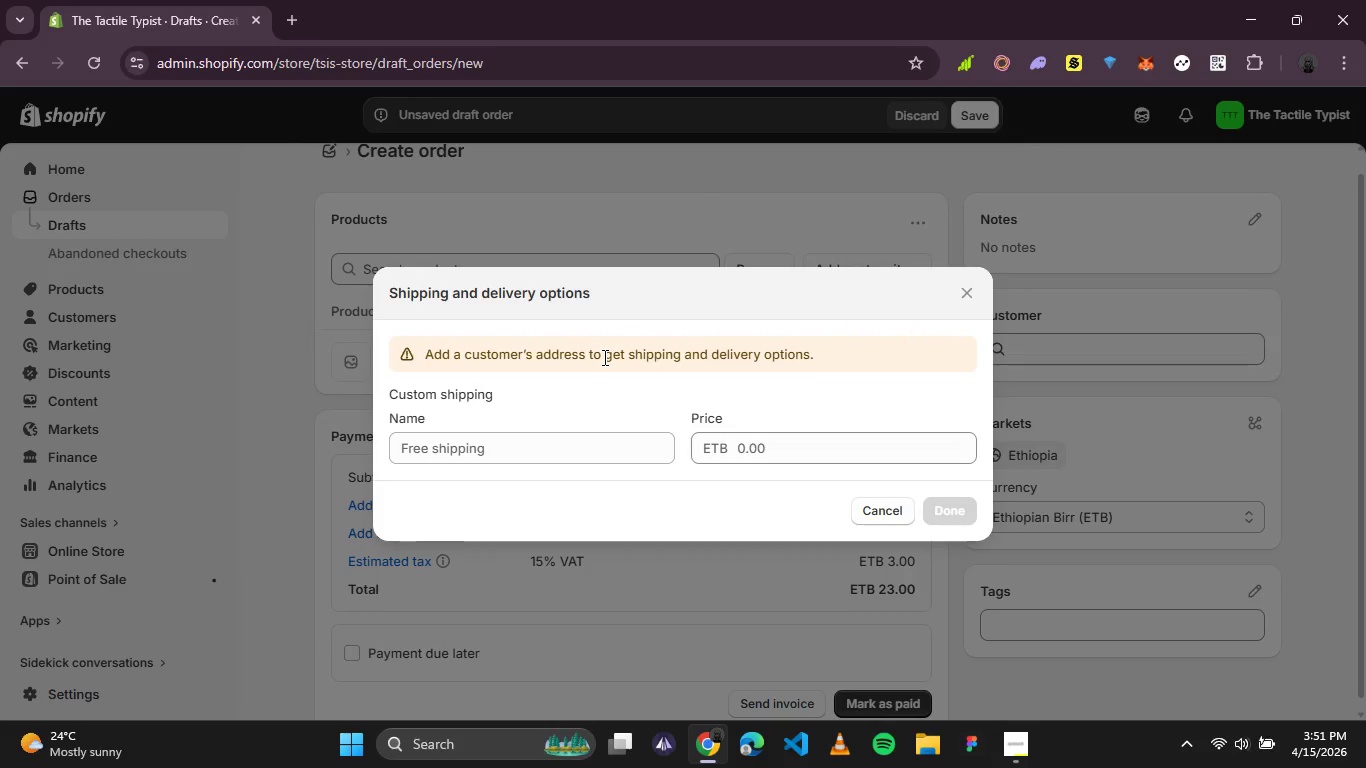 
left_click([527, 442])
 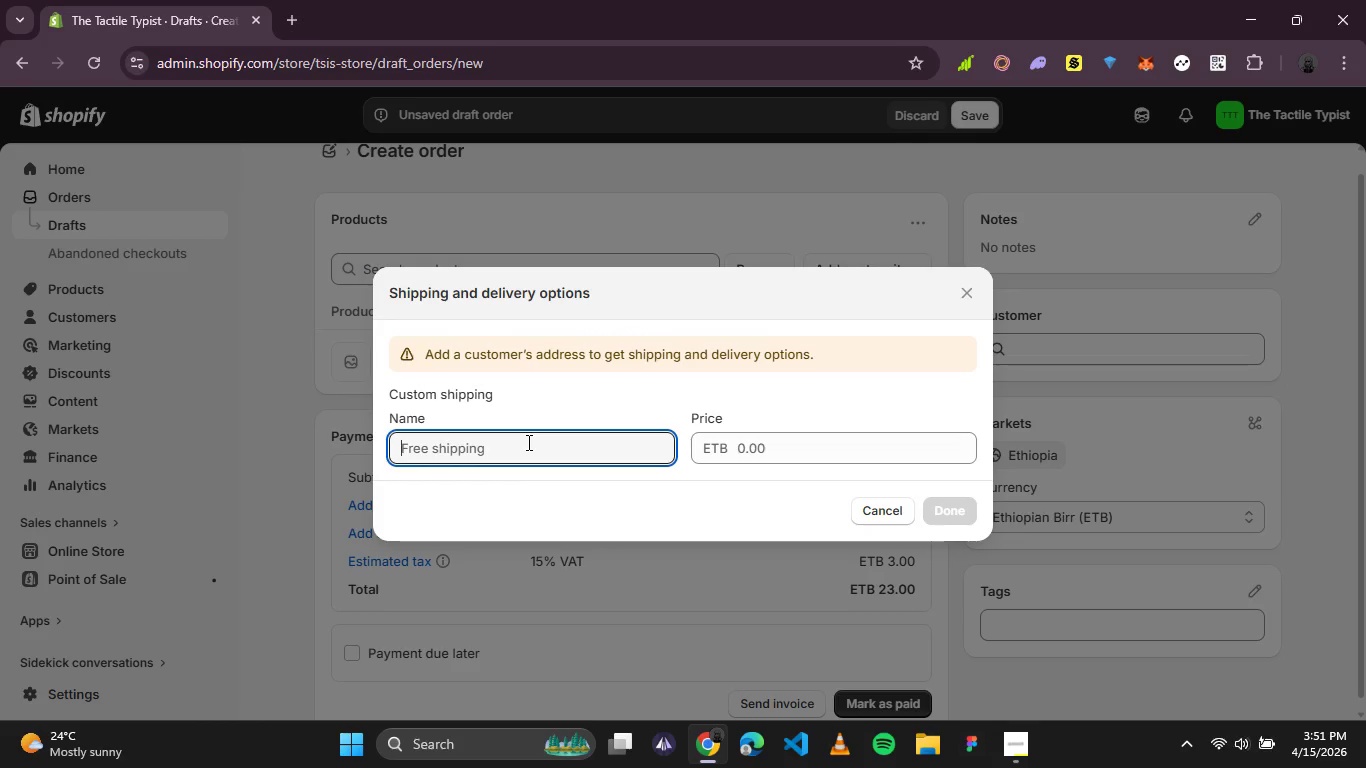 
left_click([899, 514])
 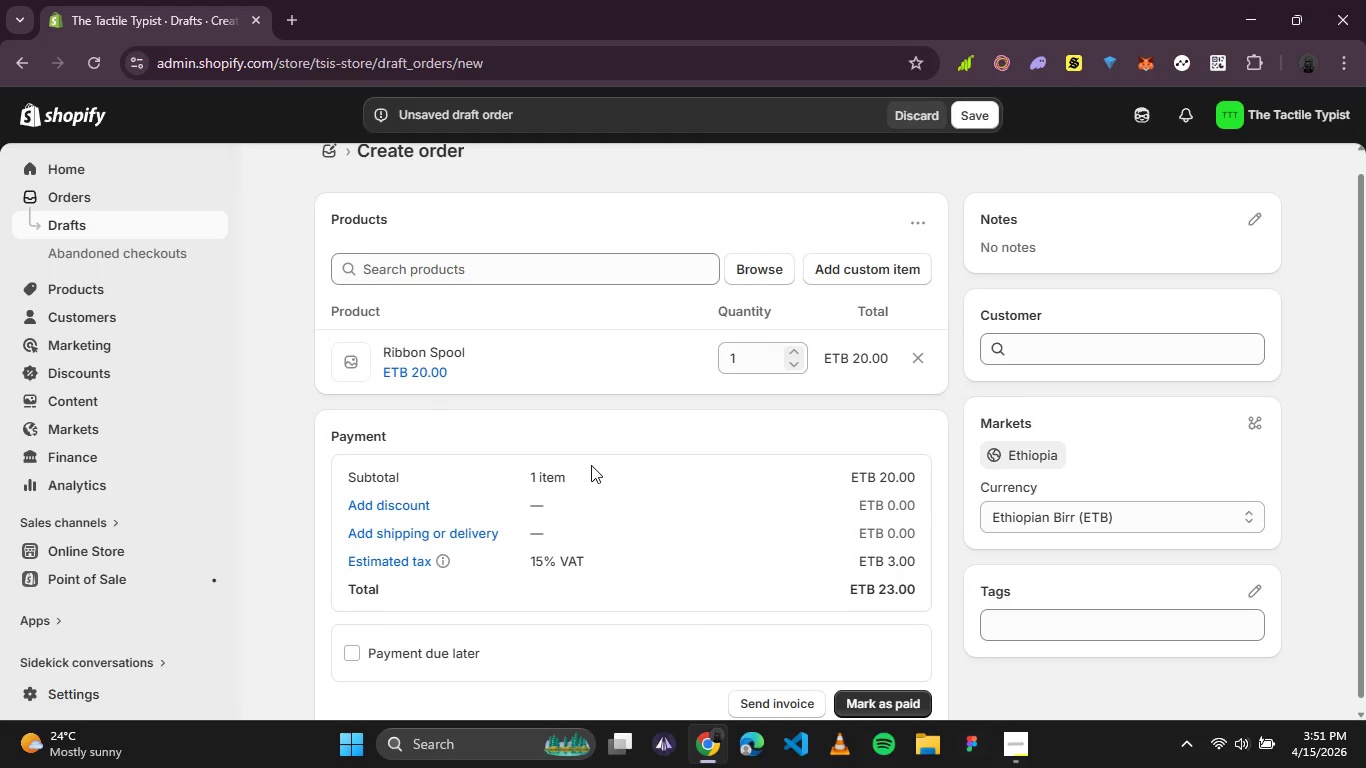 
scroll: coordinate [591, 465], scroll_direction: down, amount: 3.0
 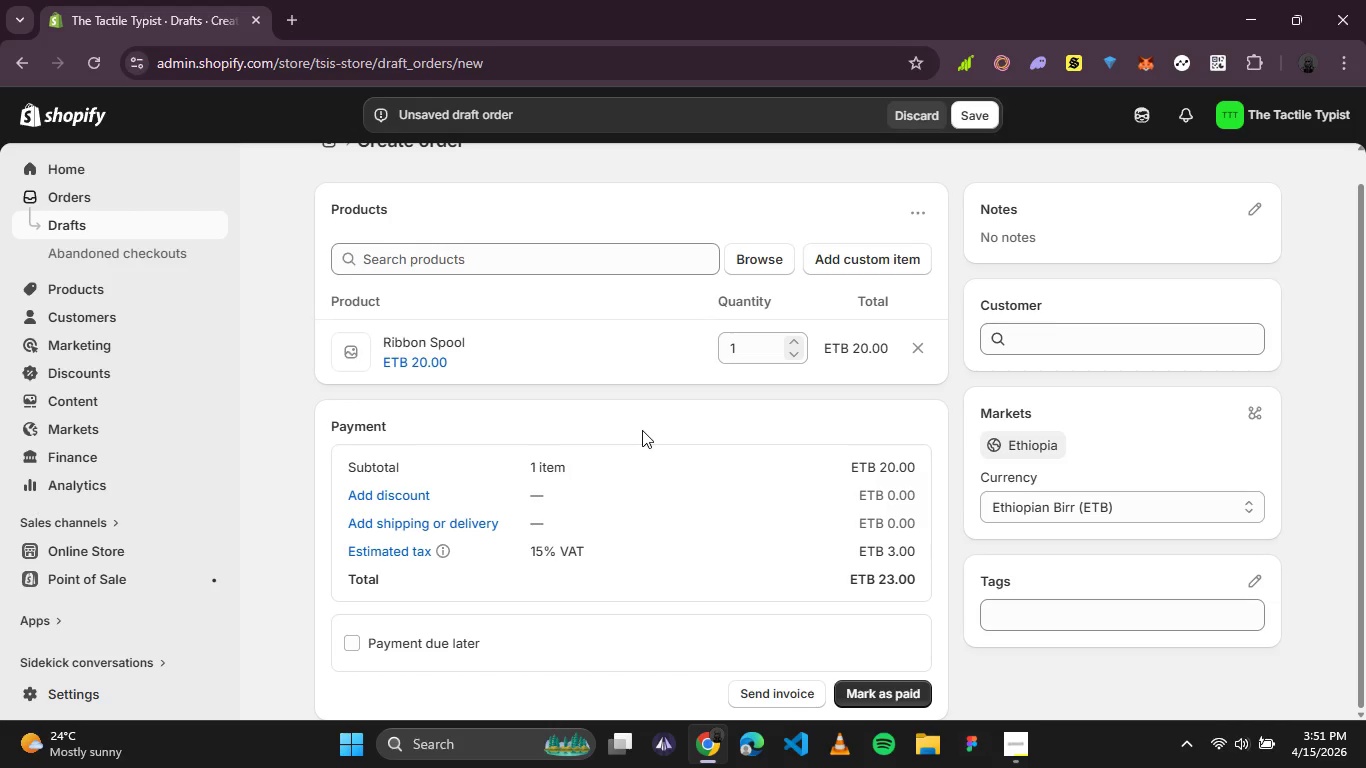 
wait(13.35)
 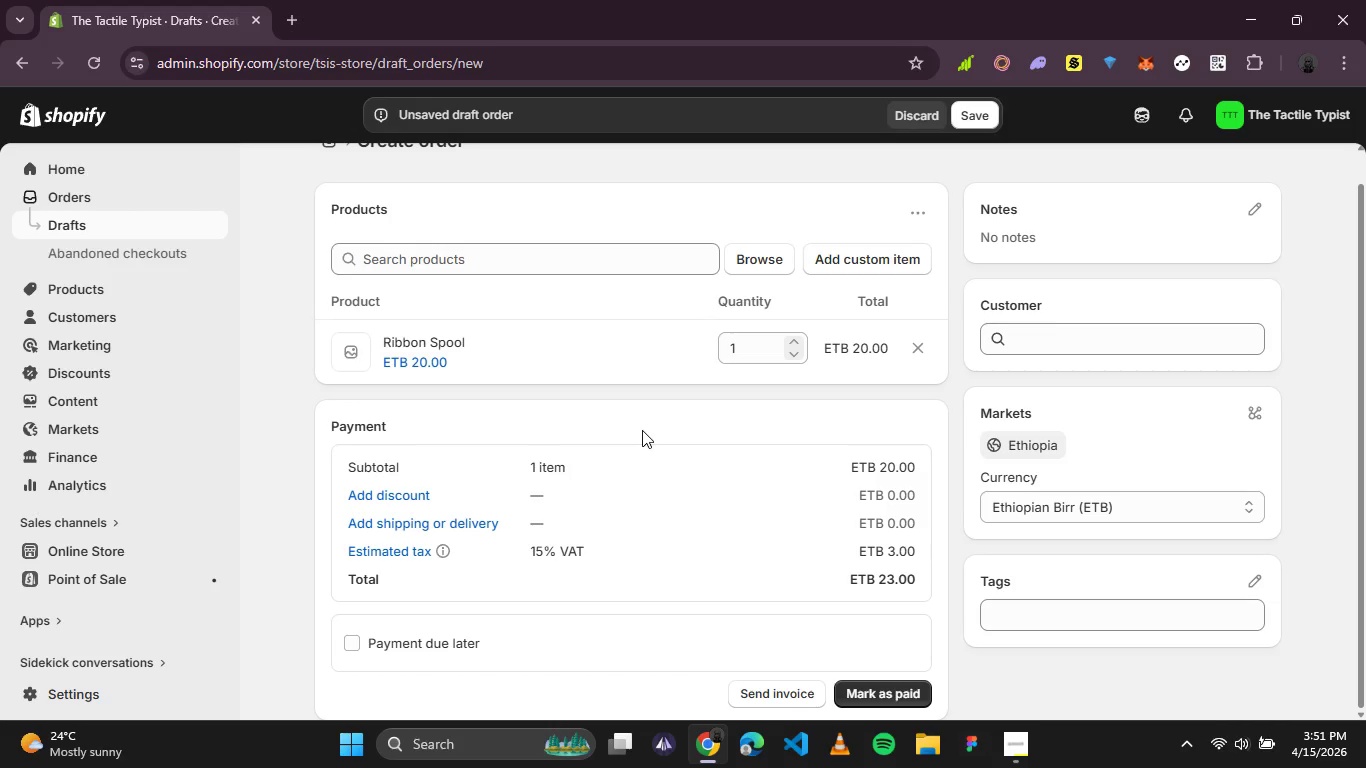 
scroll: coordinate [729, 469], scroll_direction: down, amount: 2.0
 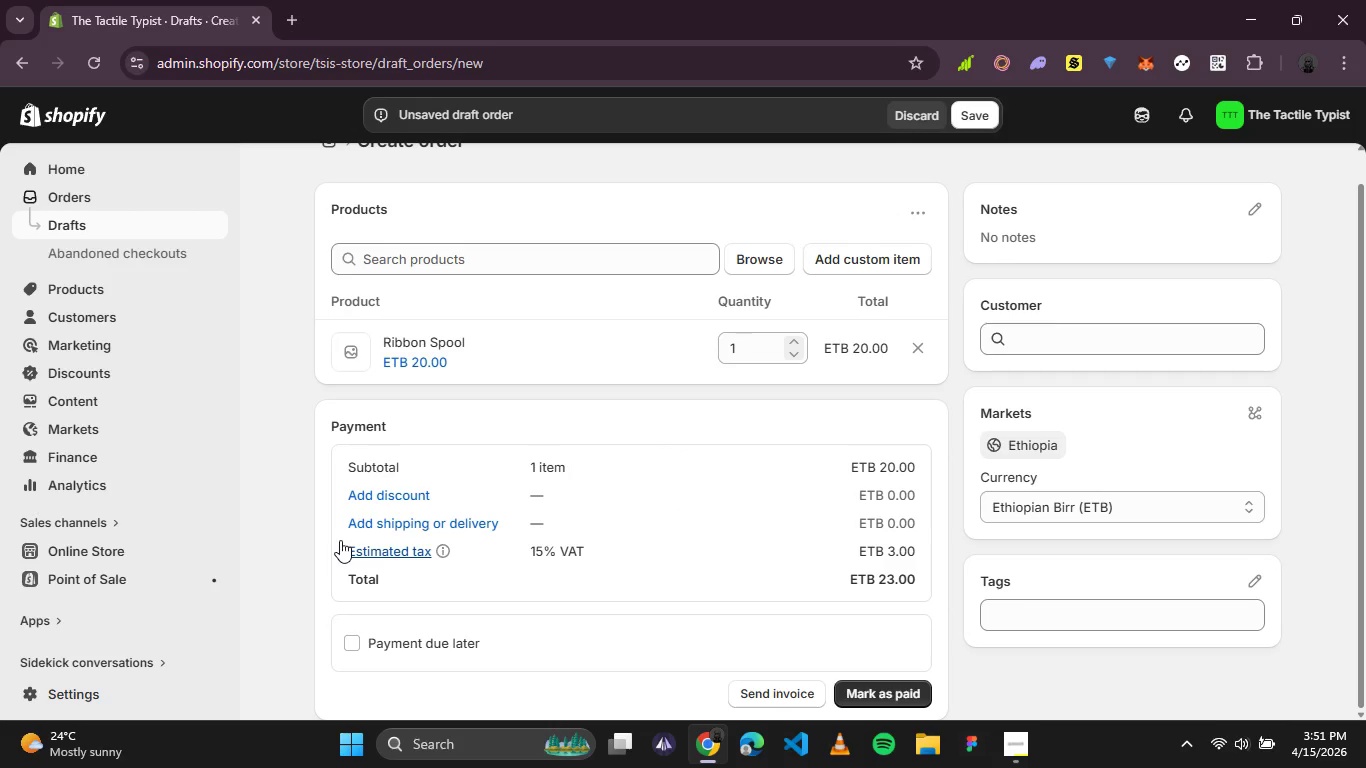 
mouse_move([416, 512])
 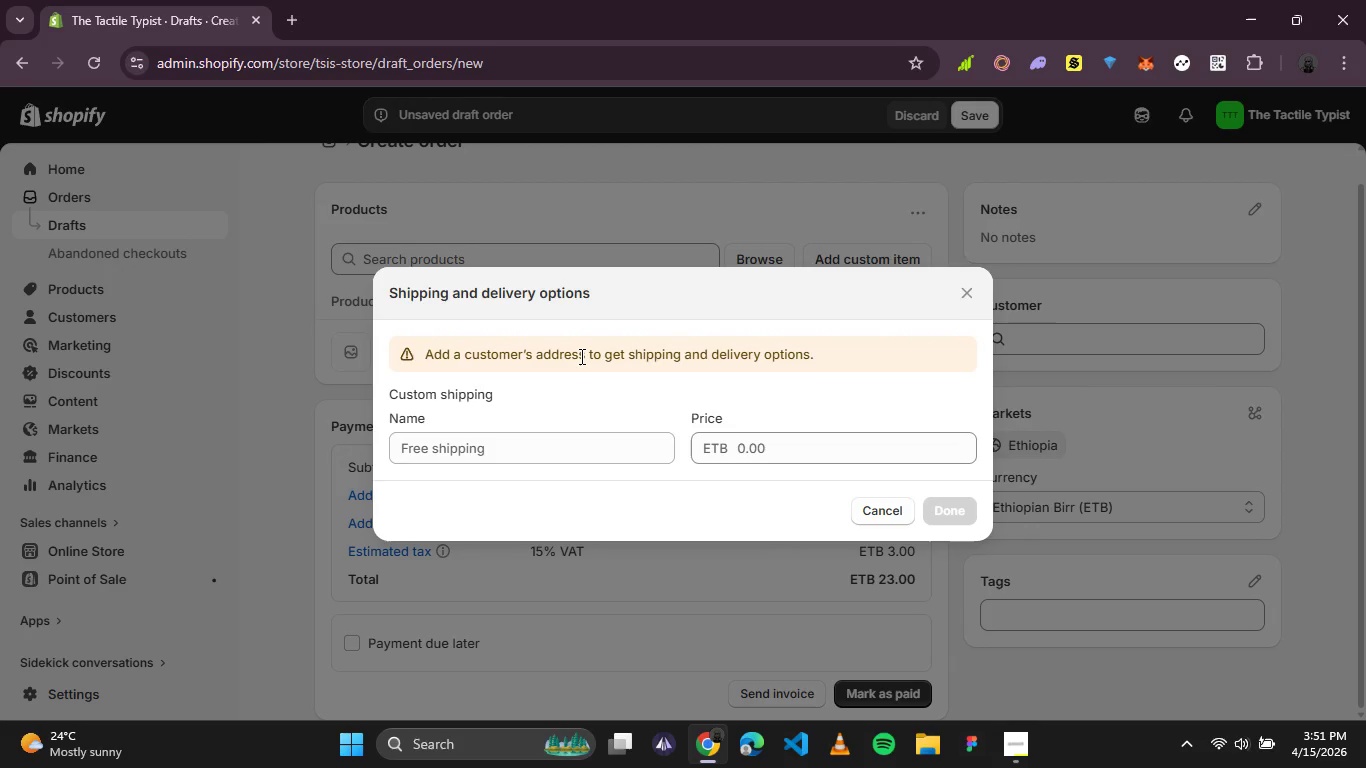 
left_click([580, 356])
 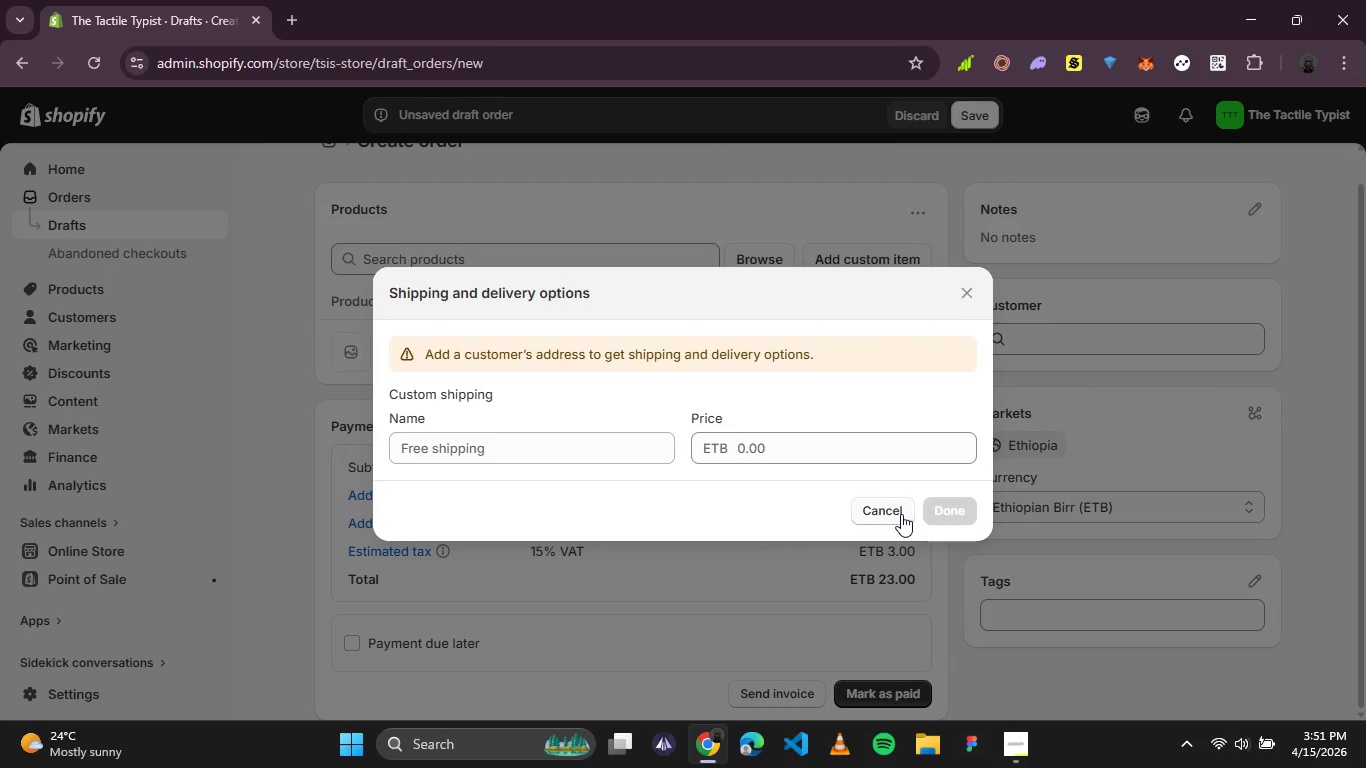 
left_click([901, 514])
 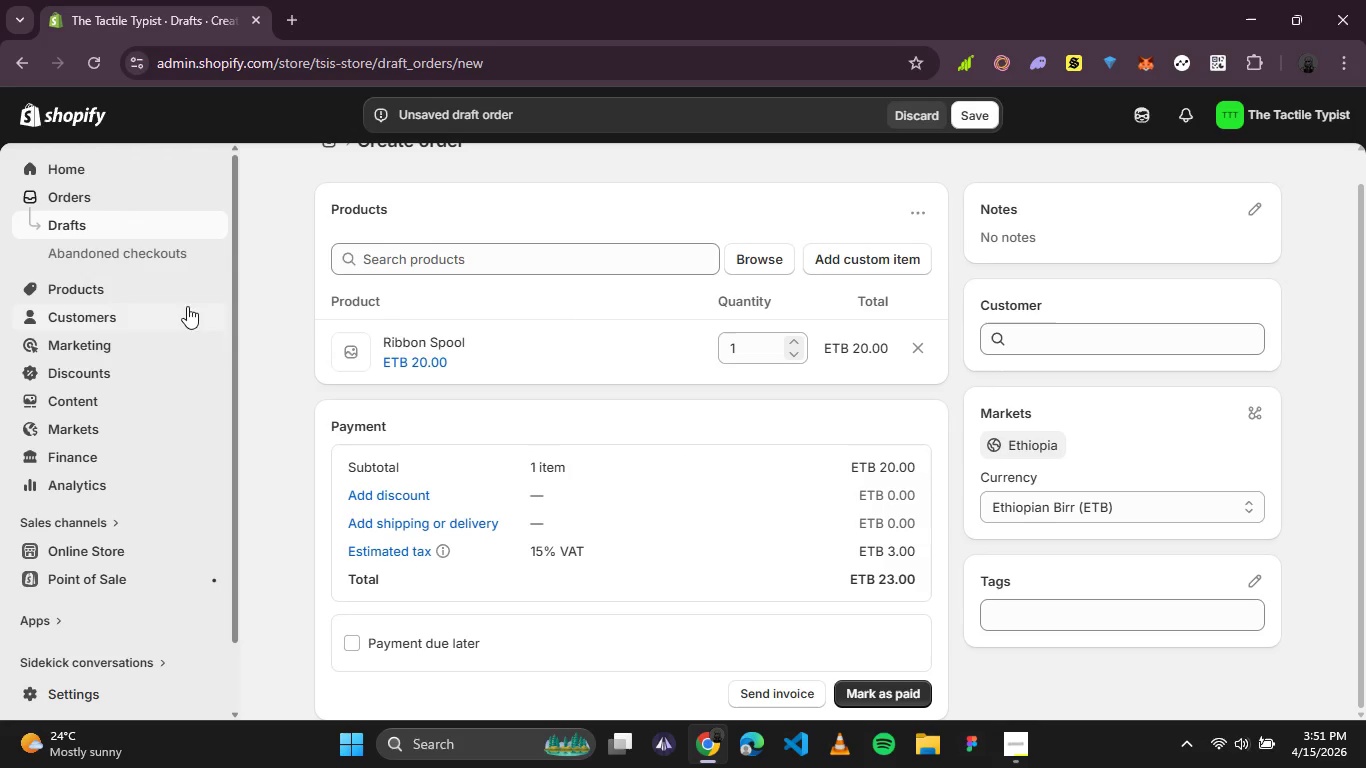 
left_click([112, 317])
 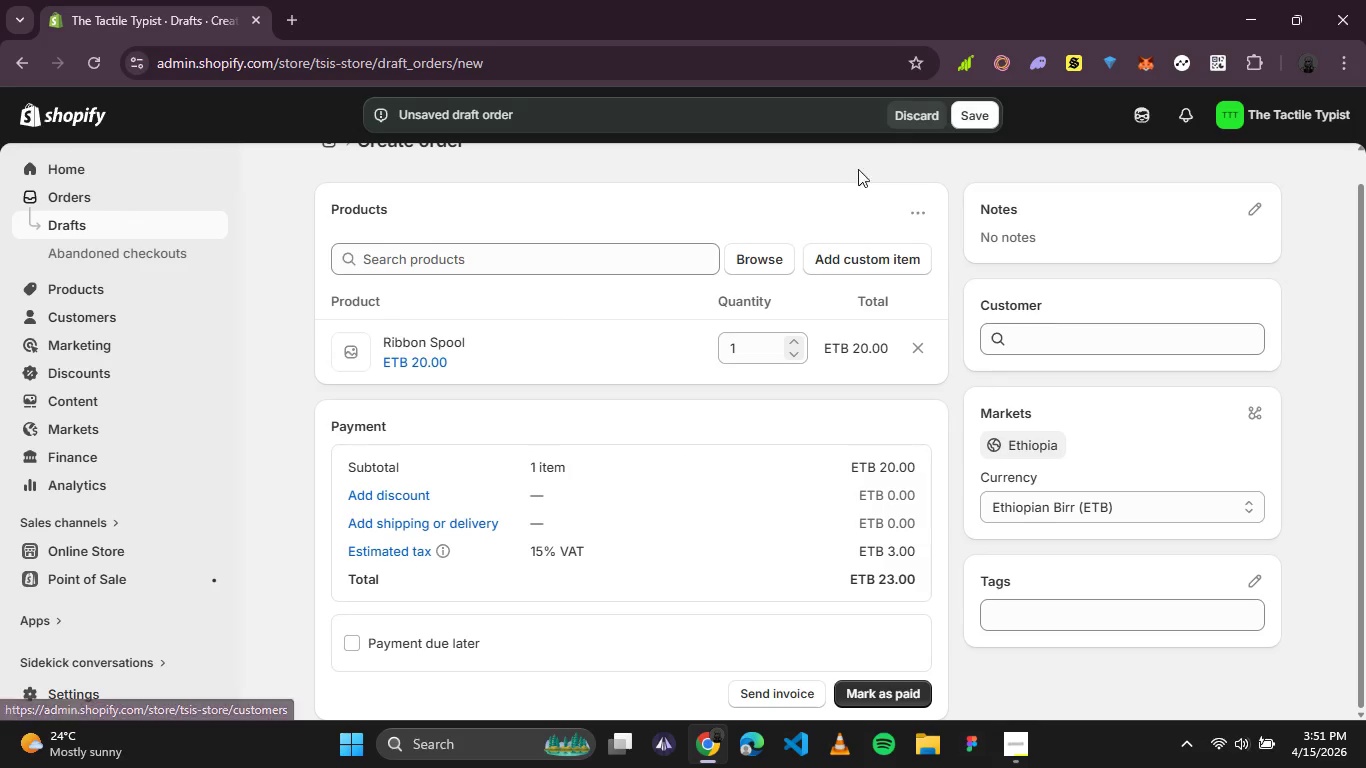 
left_click([989, 123])
 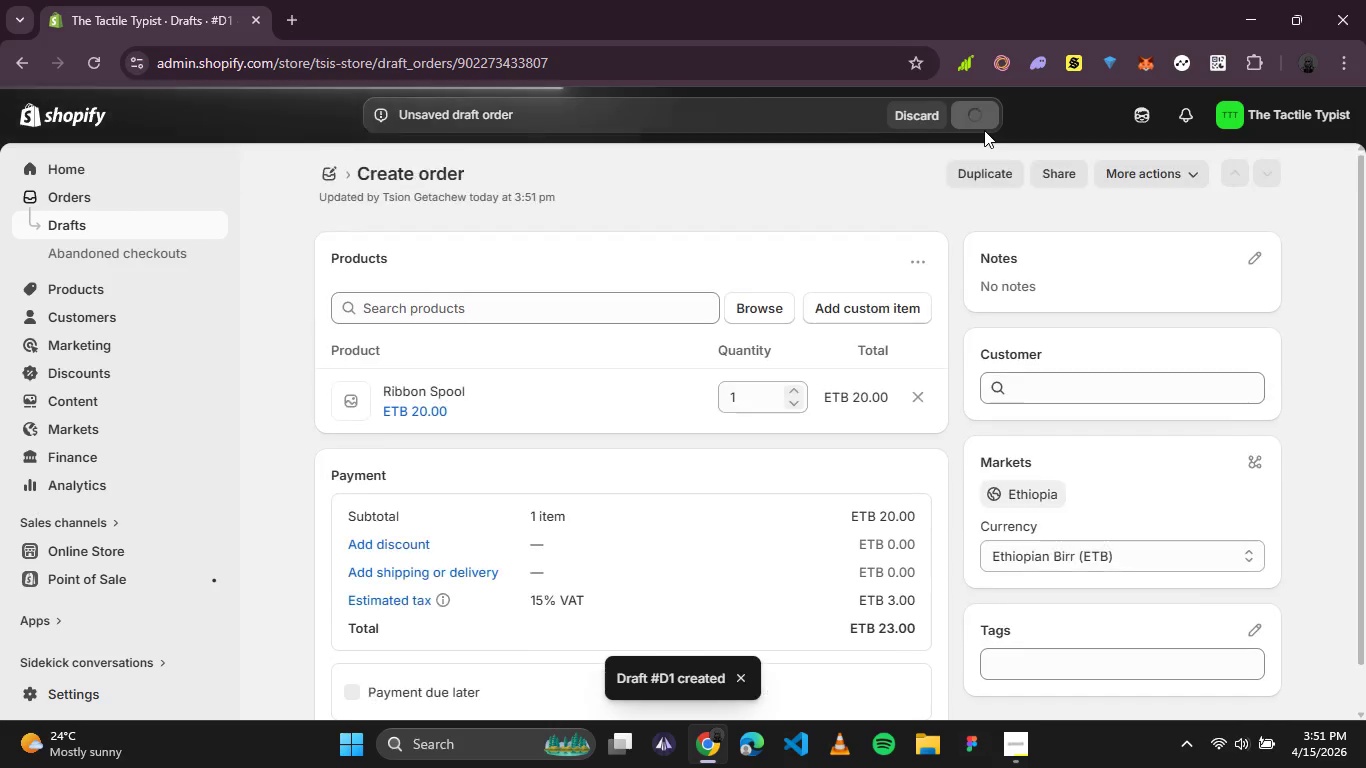 
wait(8.83)
 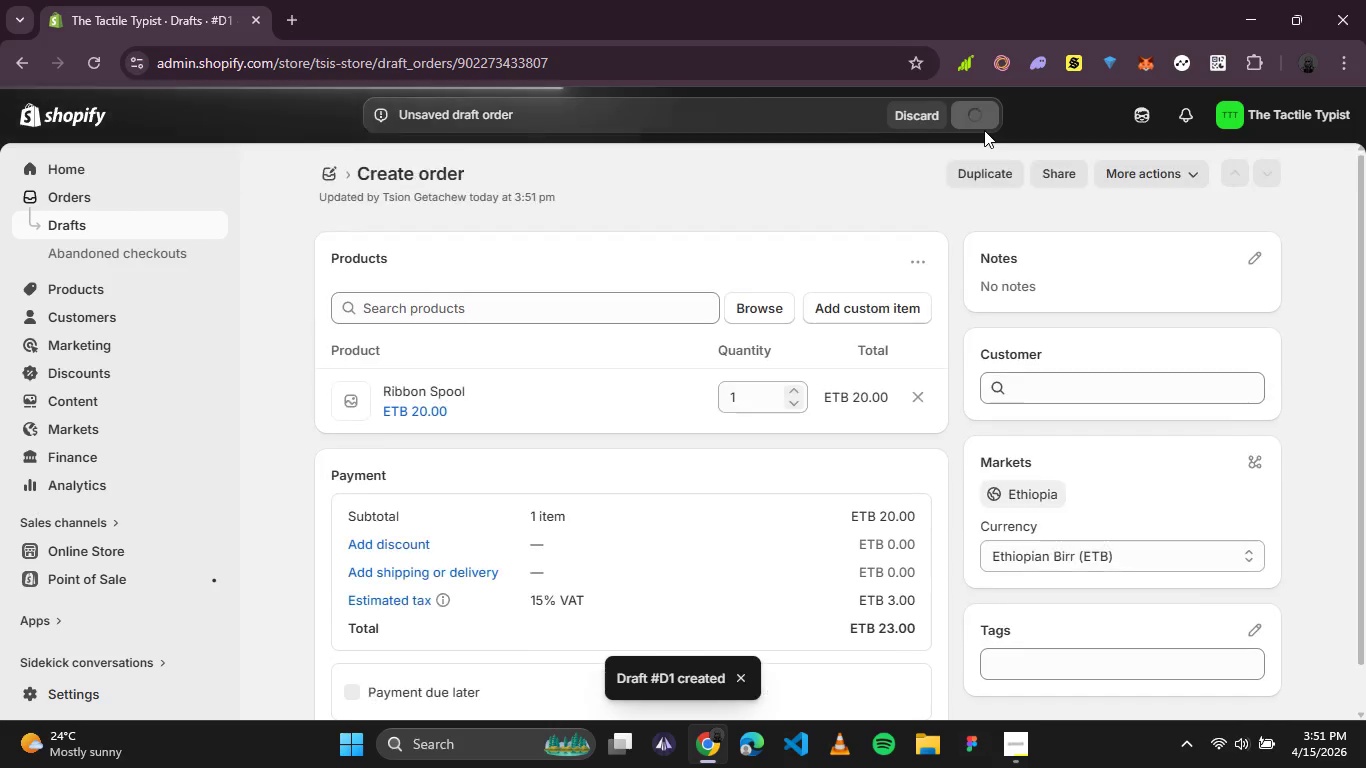 
left_click([114, 321])
 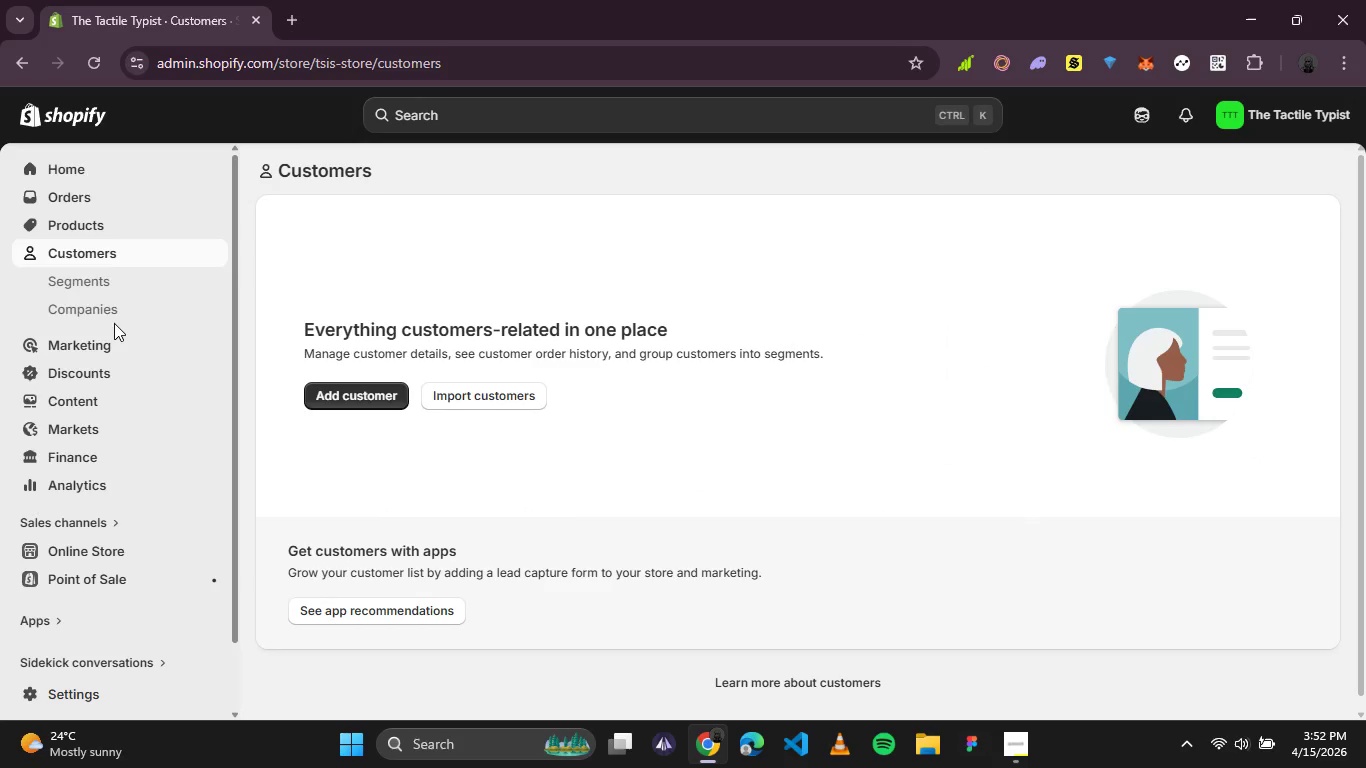 
mouse_move([363, 394])
 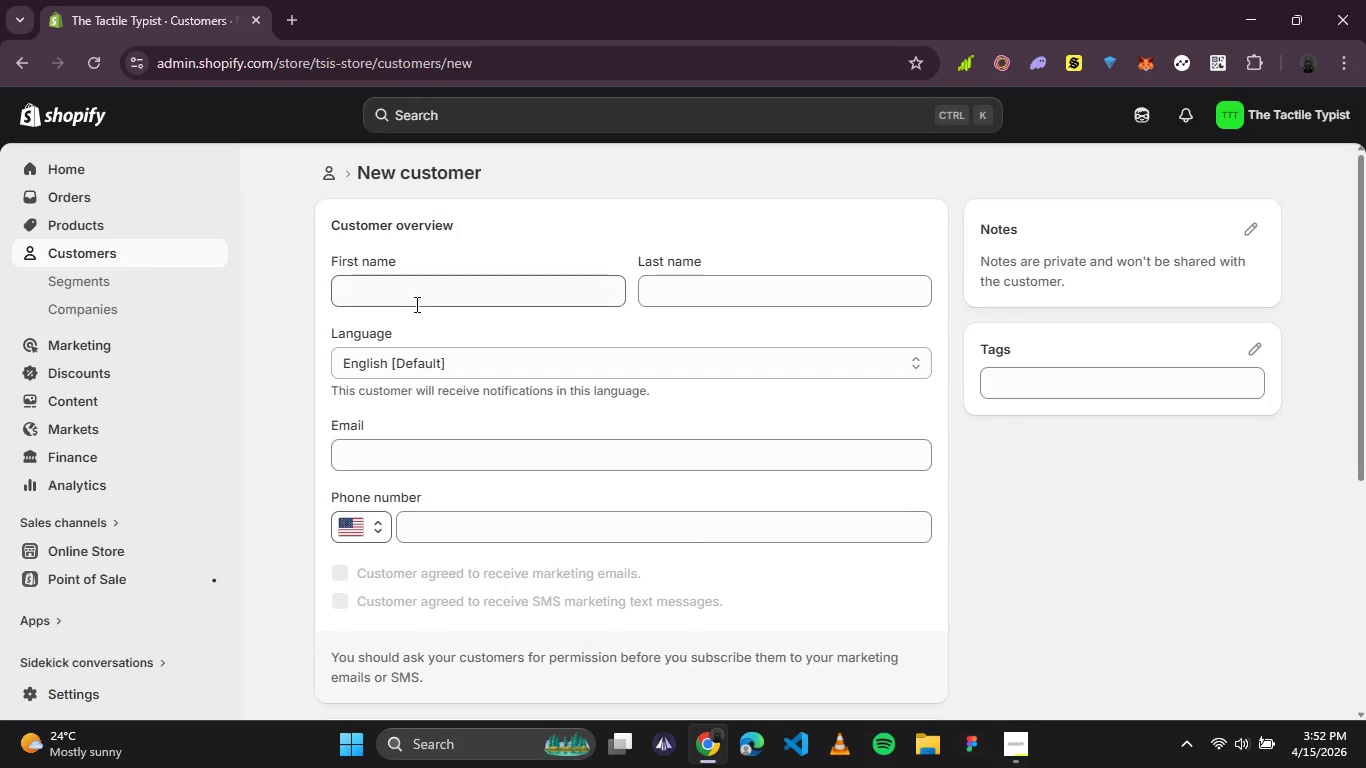 
left_click([420, 296])
 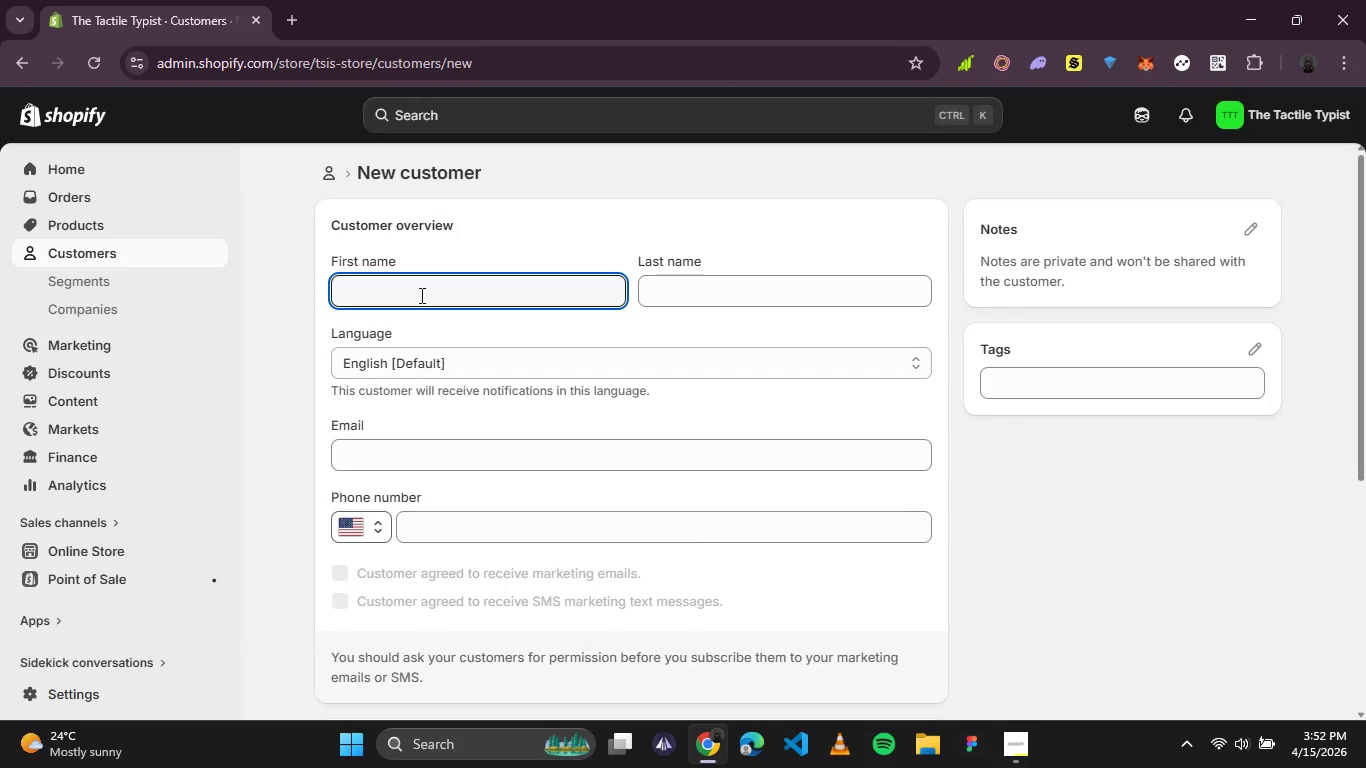 
type(Tsion)
 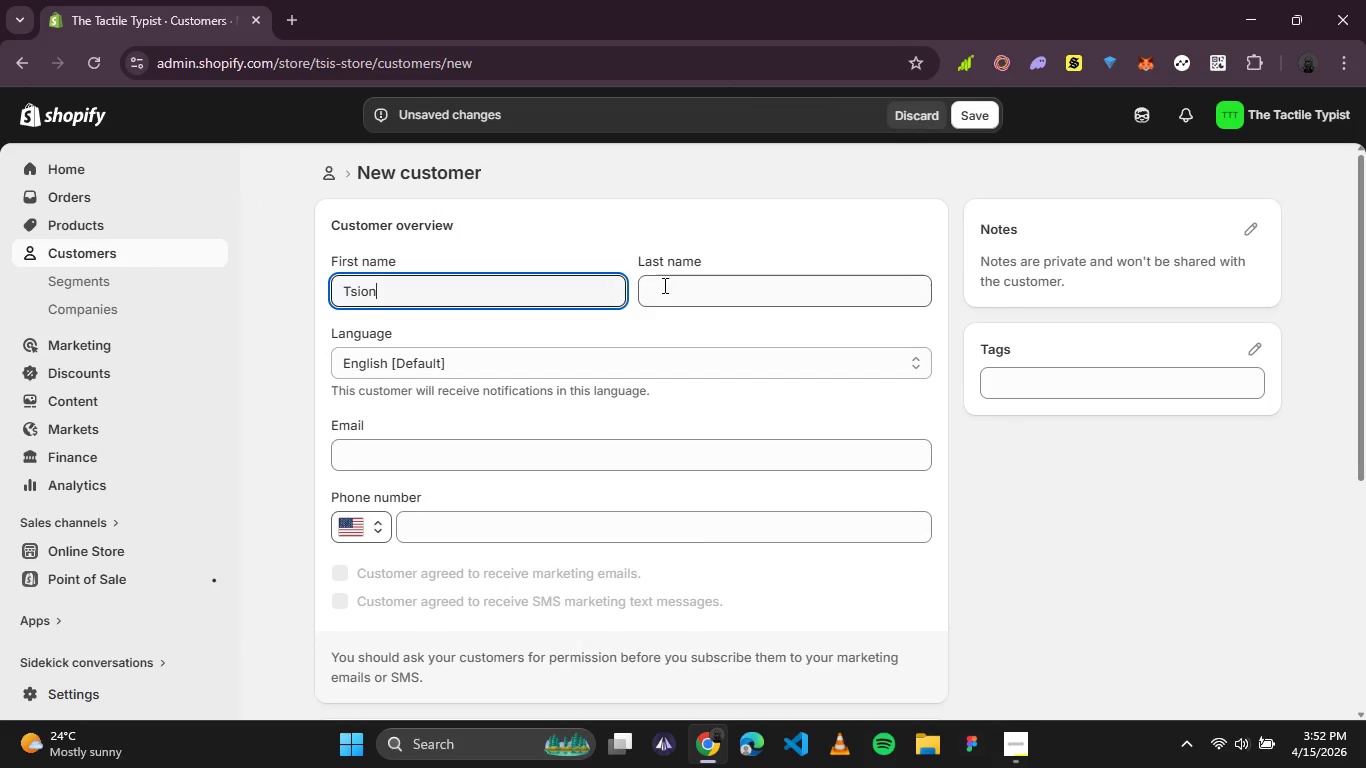 
left_click([679, 282])
 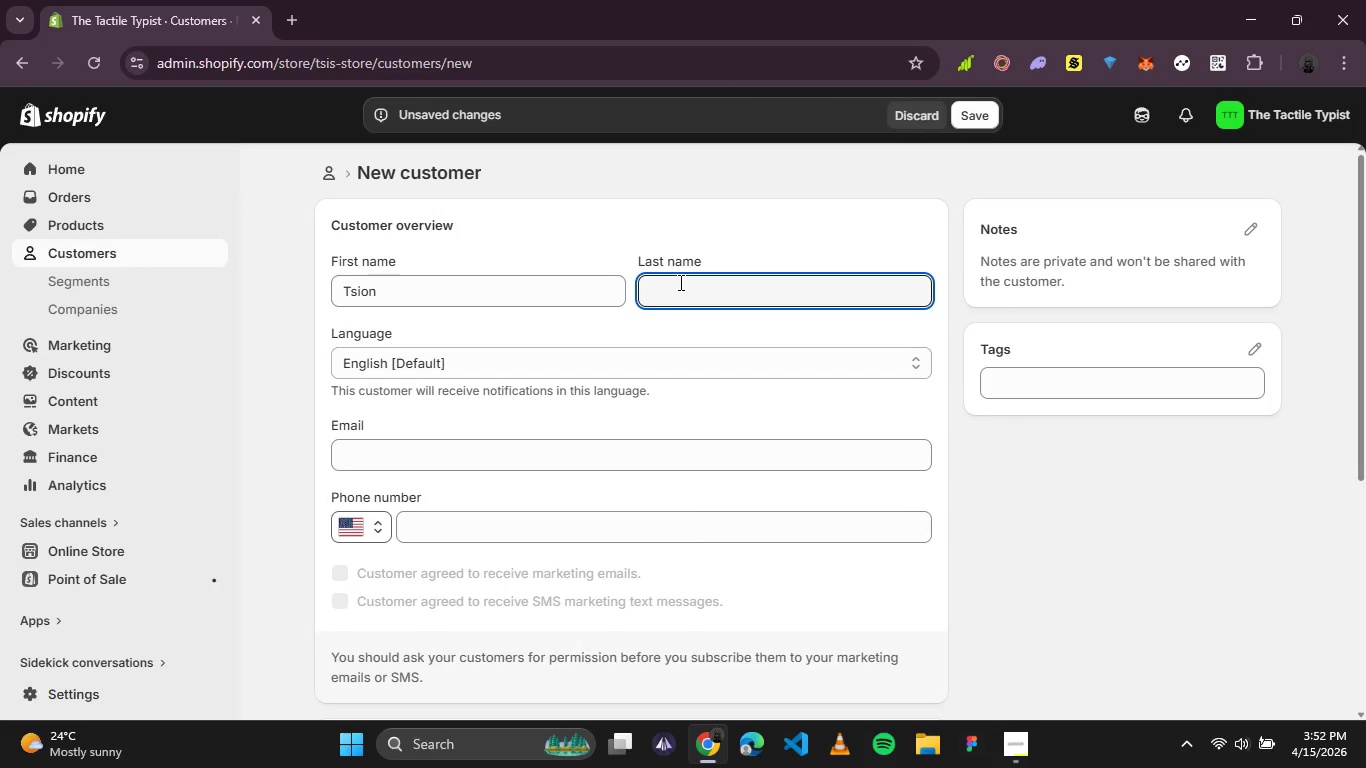 
type(Getachew)
 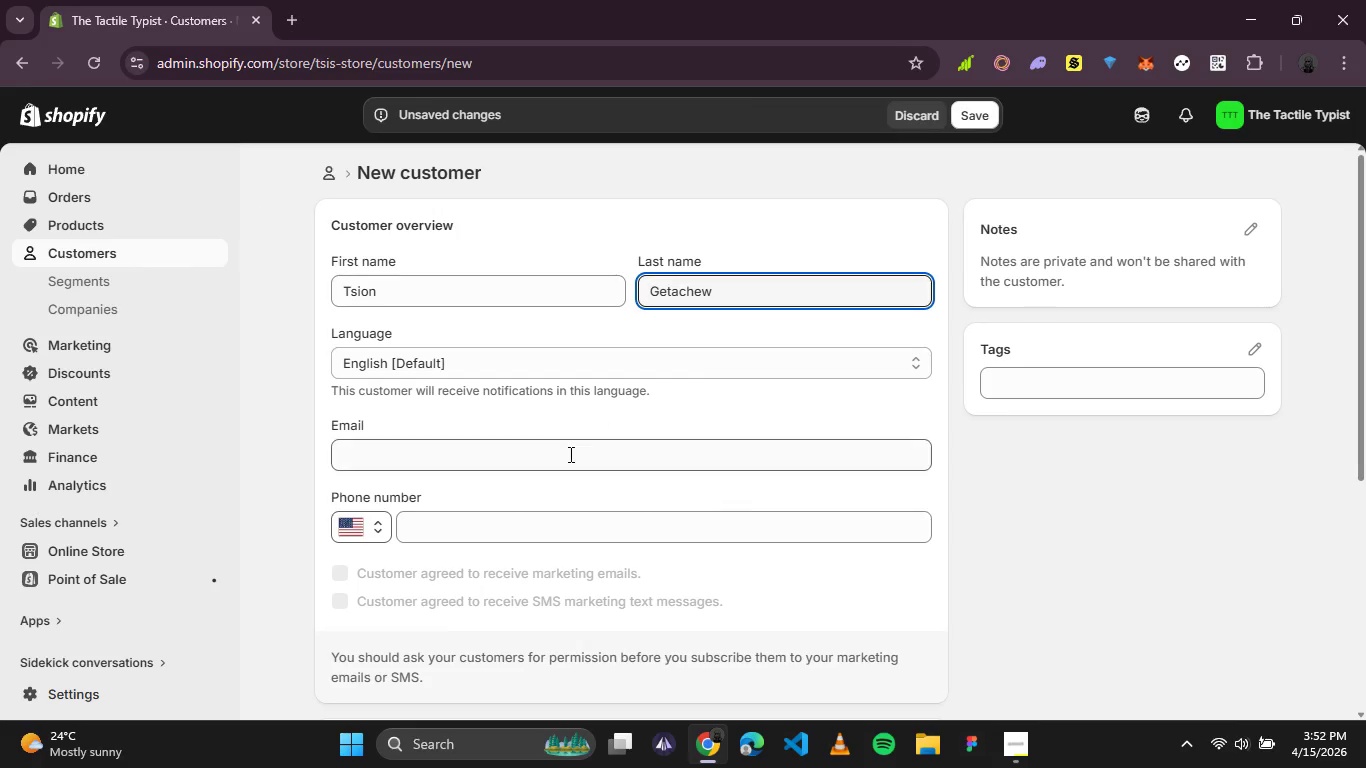 
left_click([563, 464])
 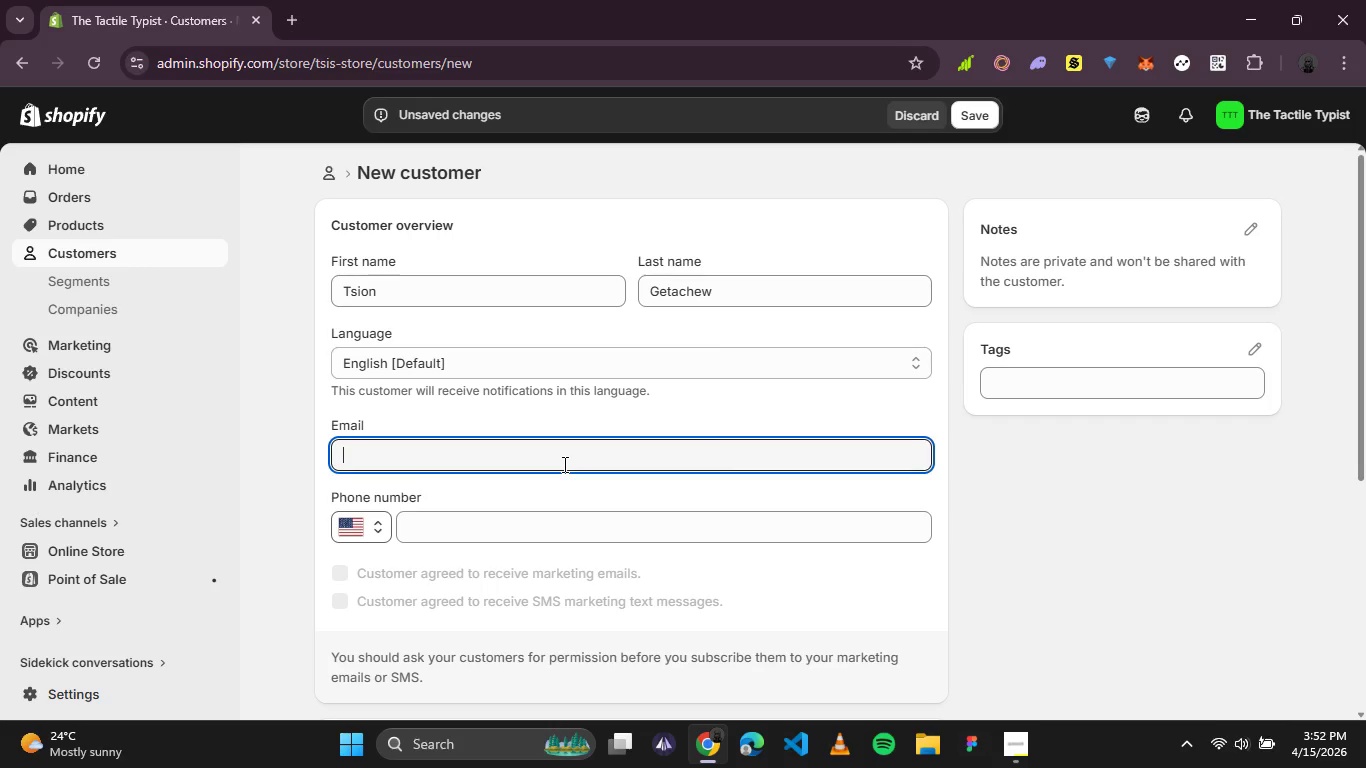 
type(tsiongetu#)
key(Backspace)
type(@gmail.com)
 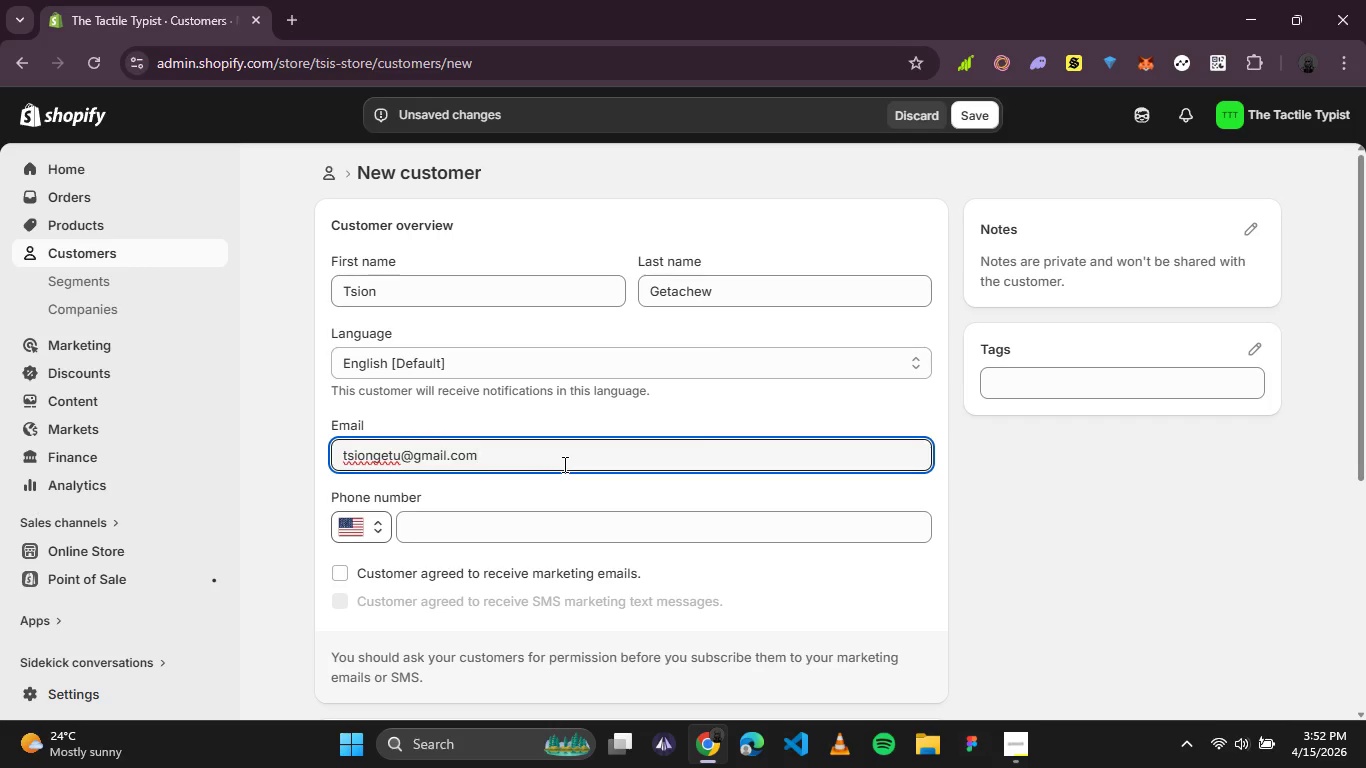 
scroll: coordinate [669, 560], scroll_direction: up, amount: 1.0
 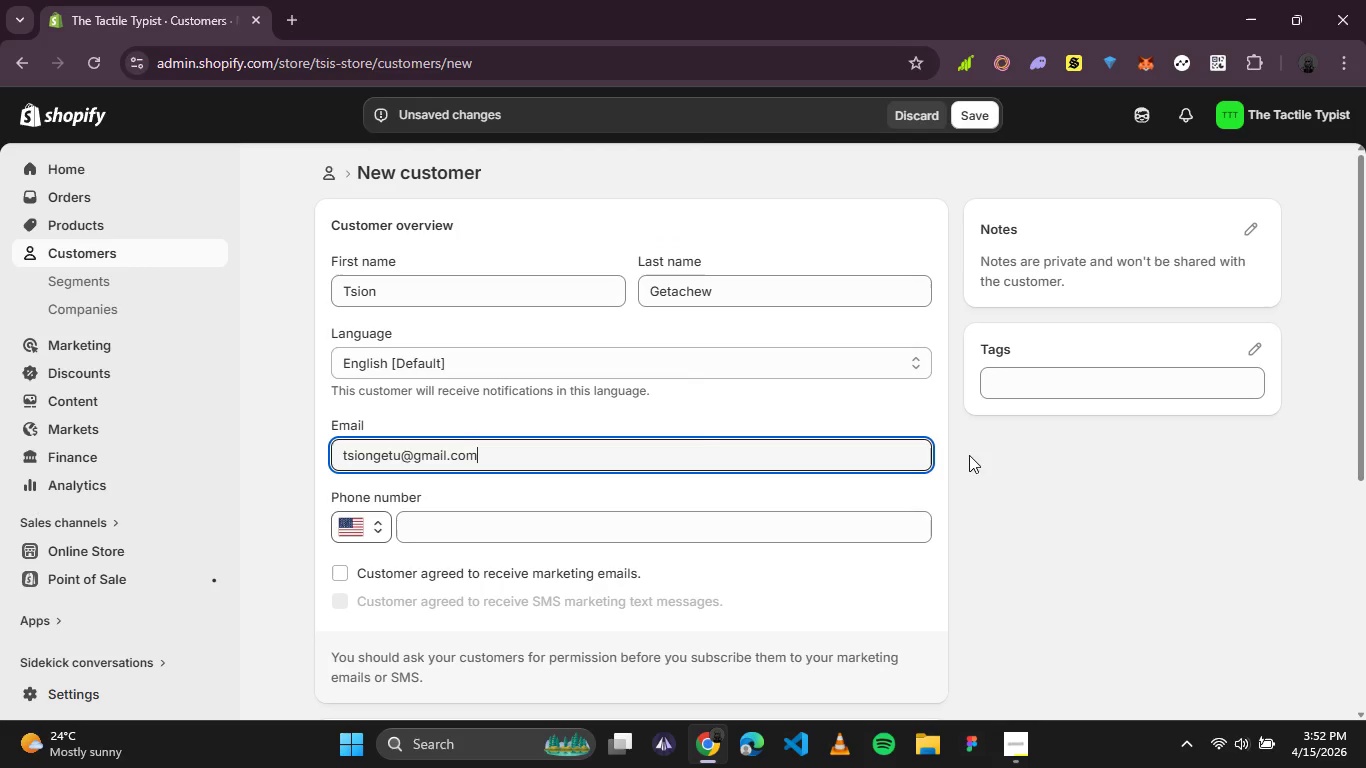 
scroll: coordinate [973, 462], scroll_direction: down, amount: 2.0
 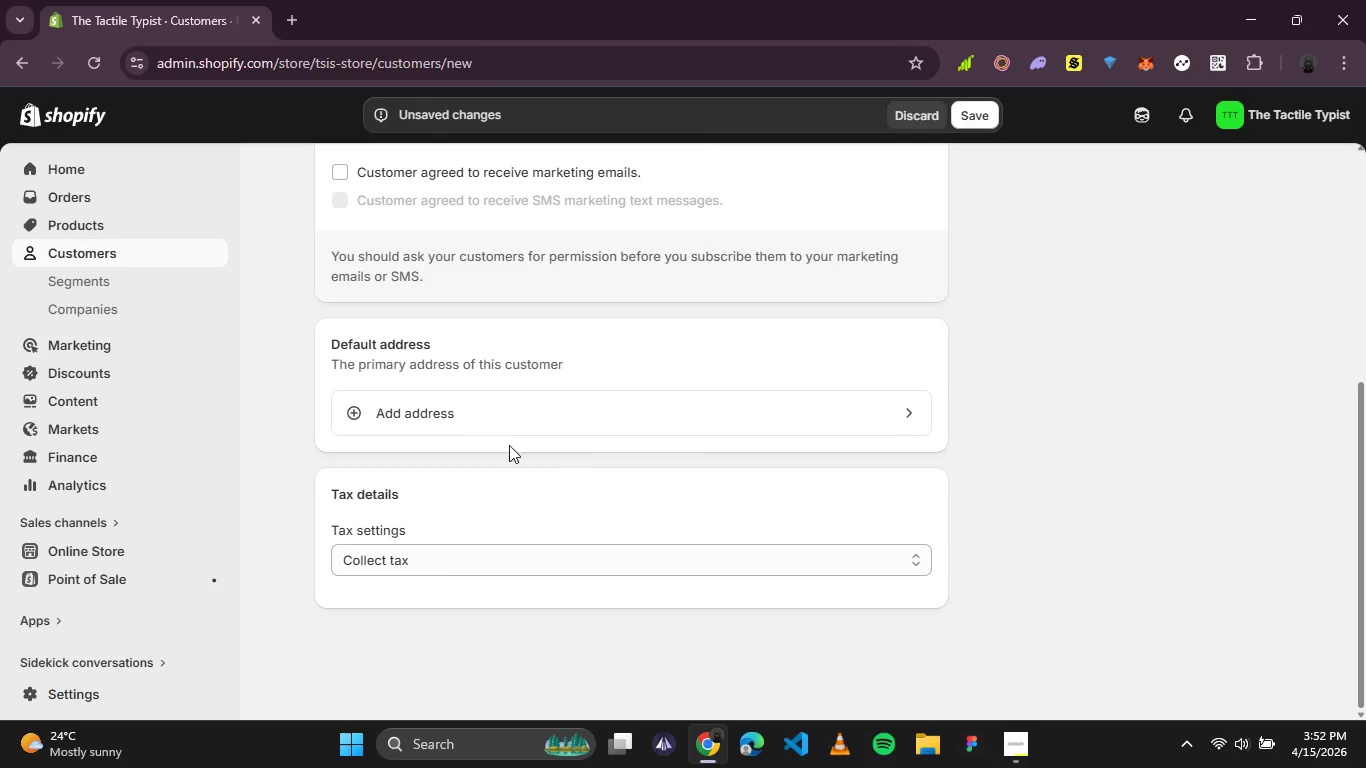 
left_click([393, 411])
 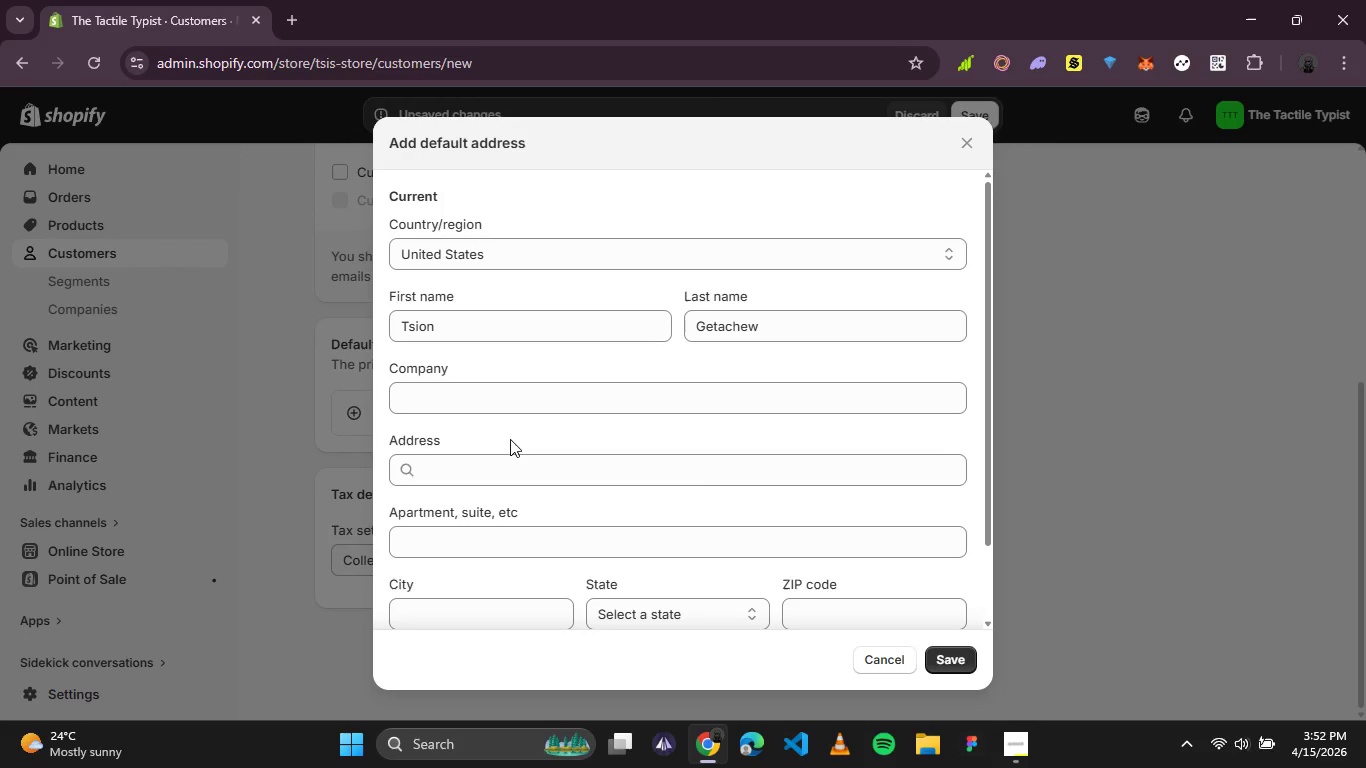 
scroll: coordinate [513, 443], scroll_direction: down, amount: 1.0
 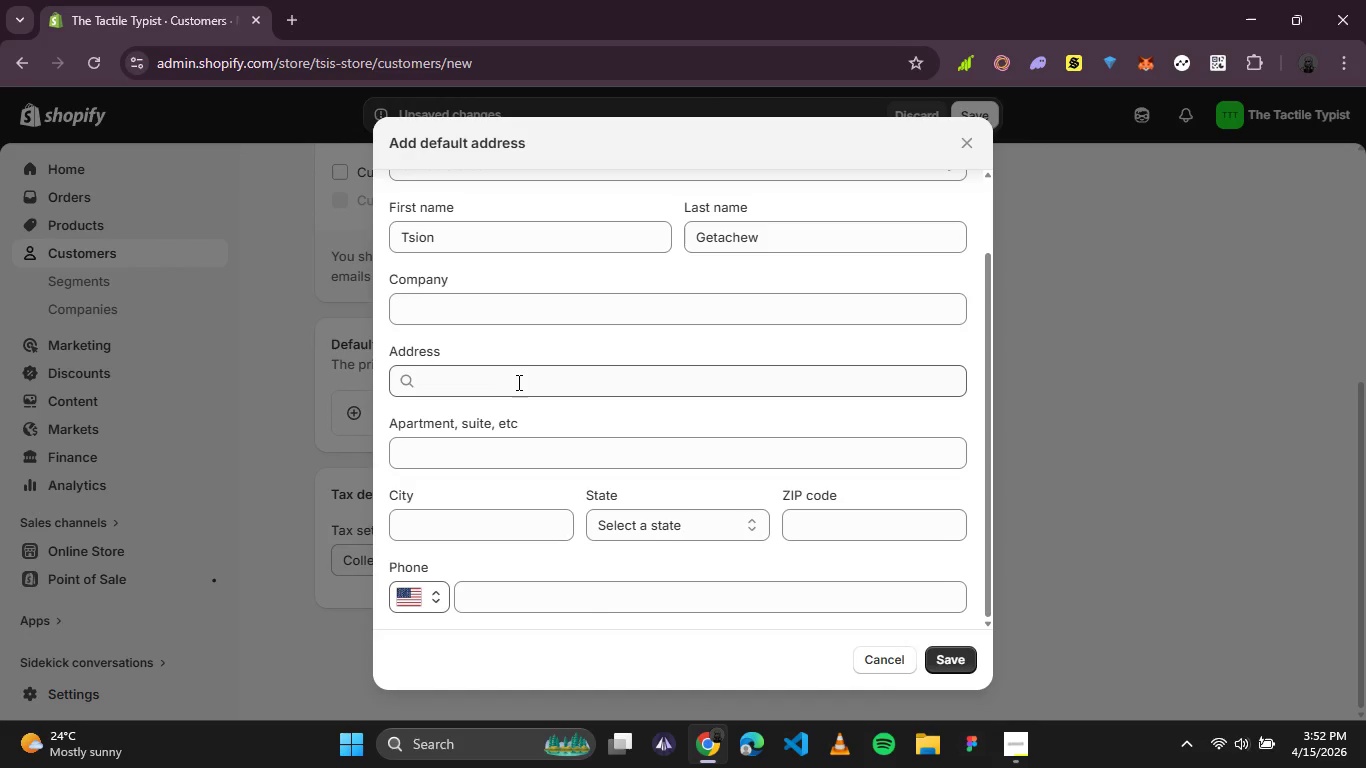 
left_click([520, 382])
 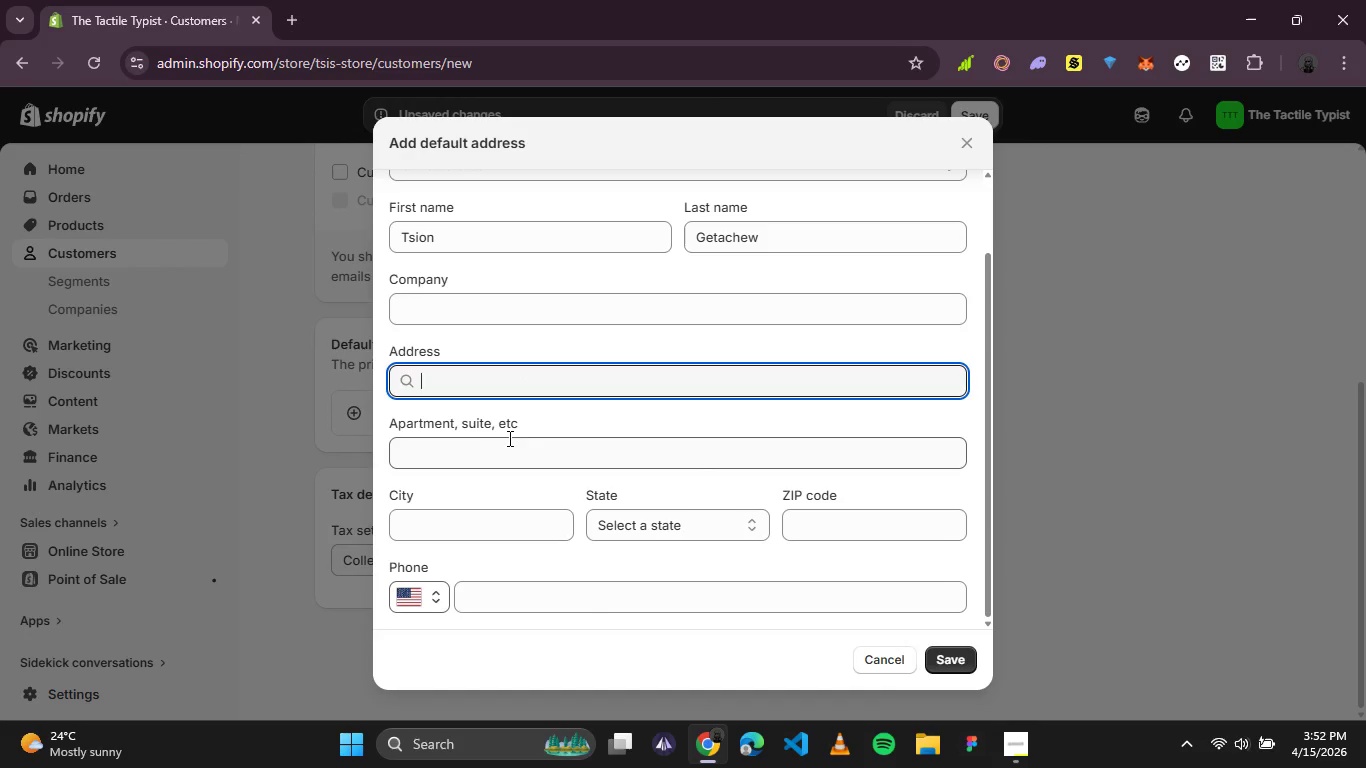 
left_click([501, 446])
 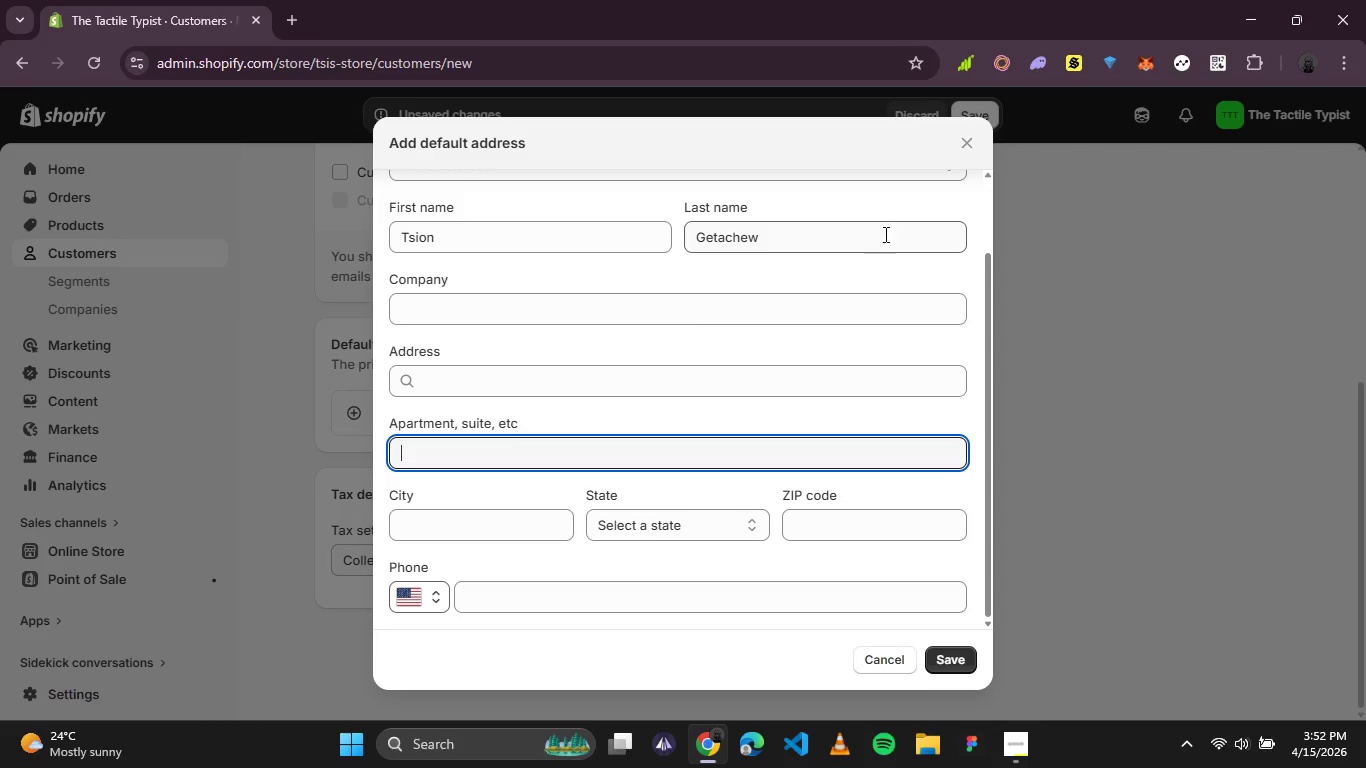 
scroll: coordinate [738, 338], scroll_direction: up, amount: 3.0
 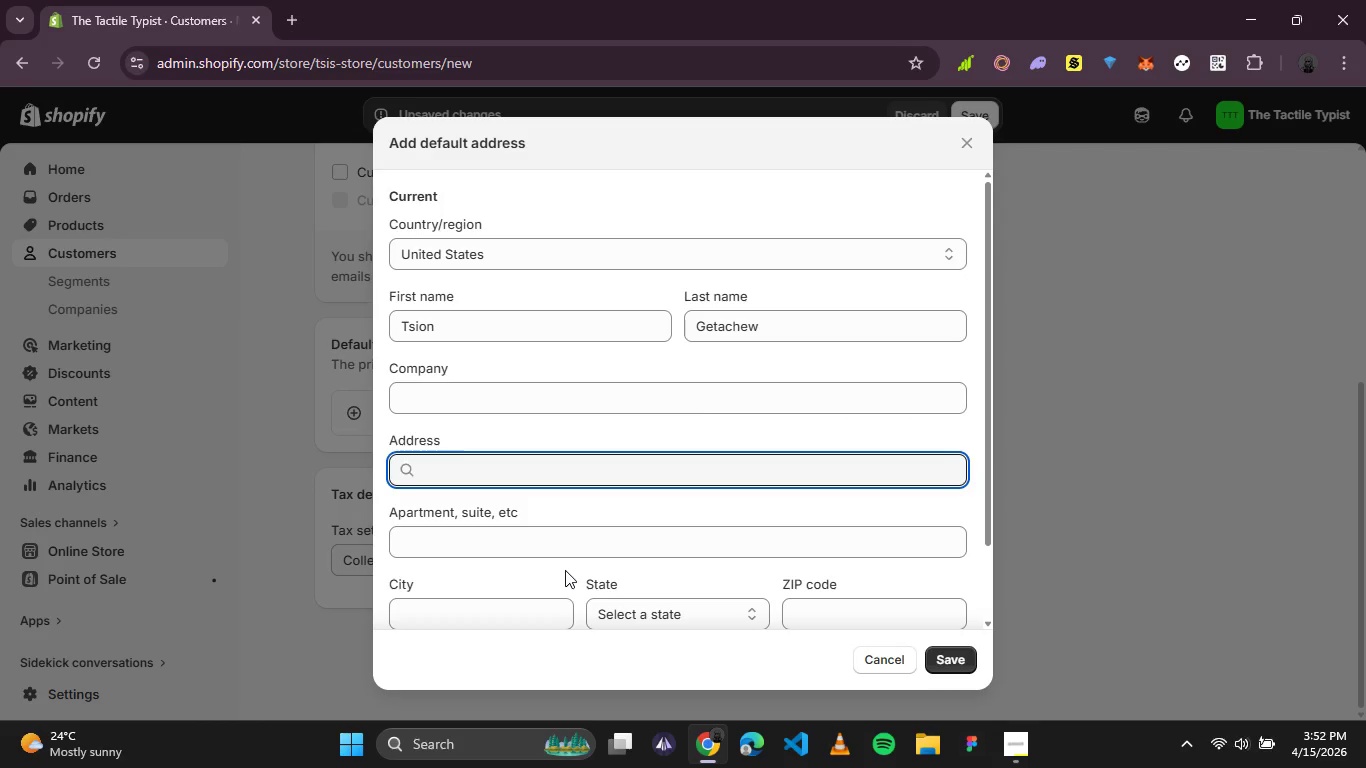 
wait(7.38)
 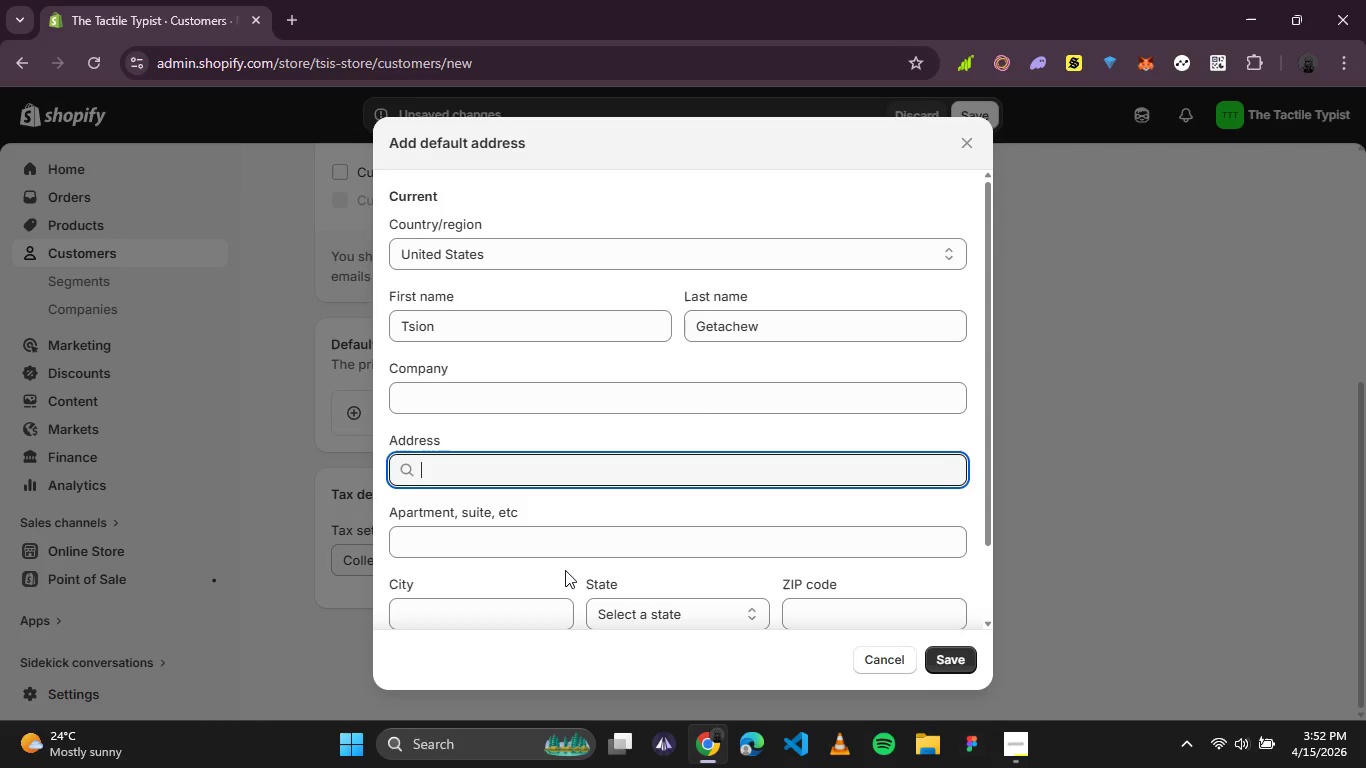 
type(131 Continenta)
 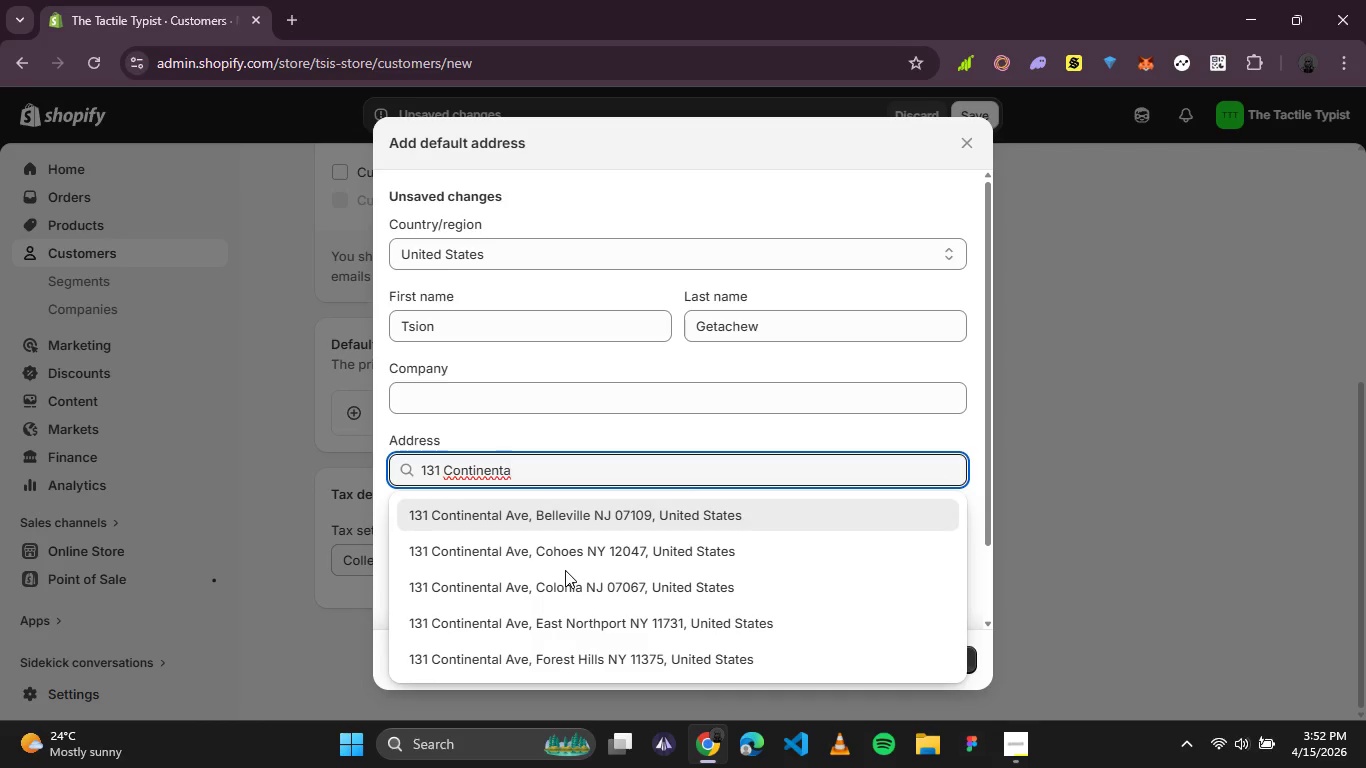 
left_click([609, 516])
 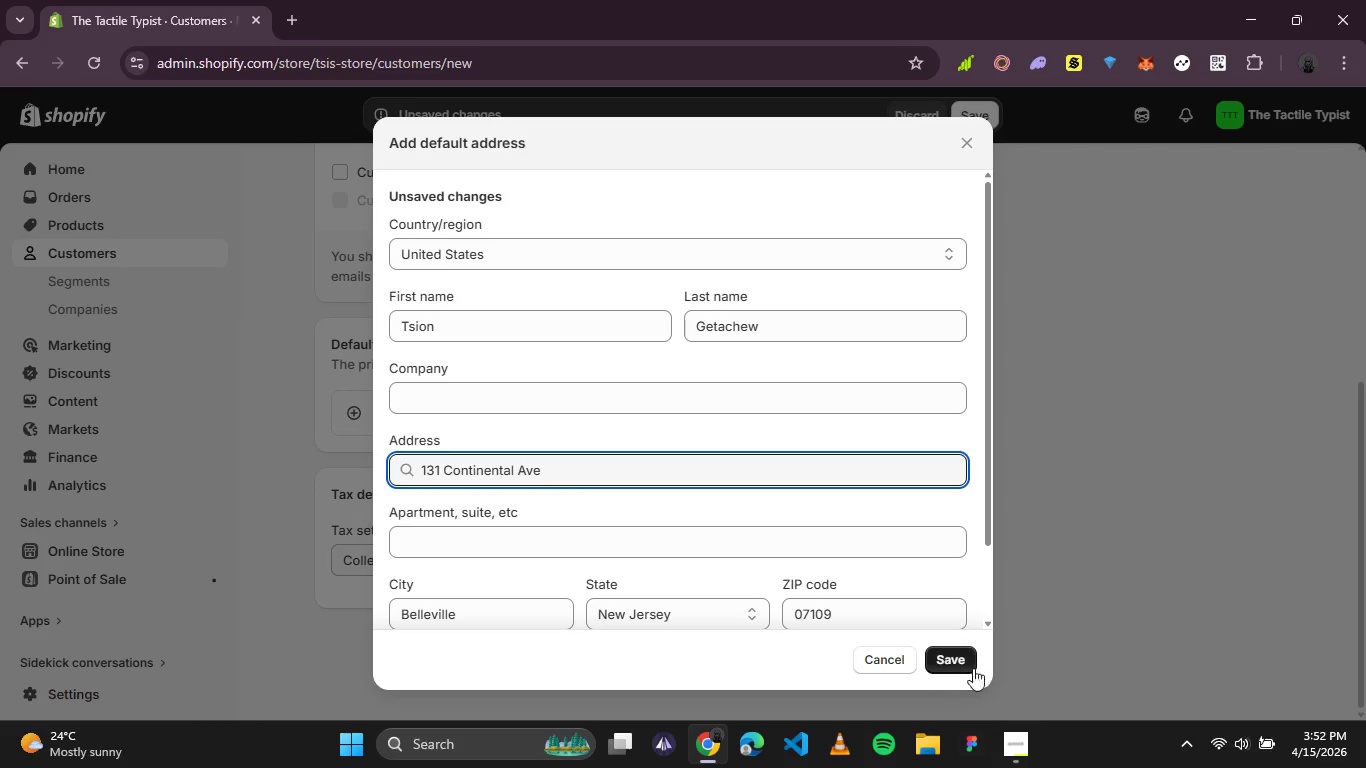 
left_click([962, 661])
 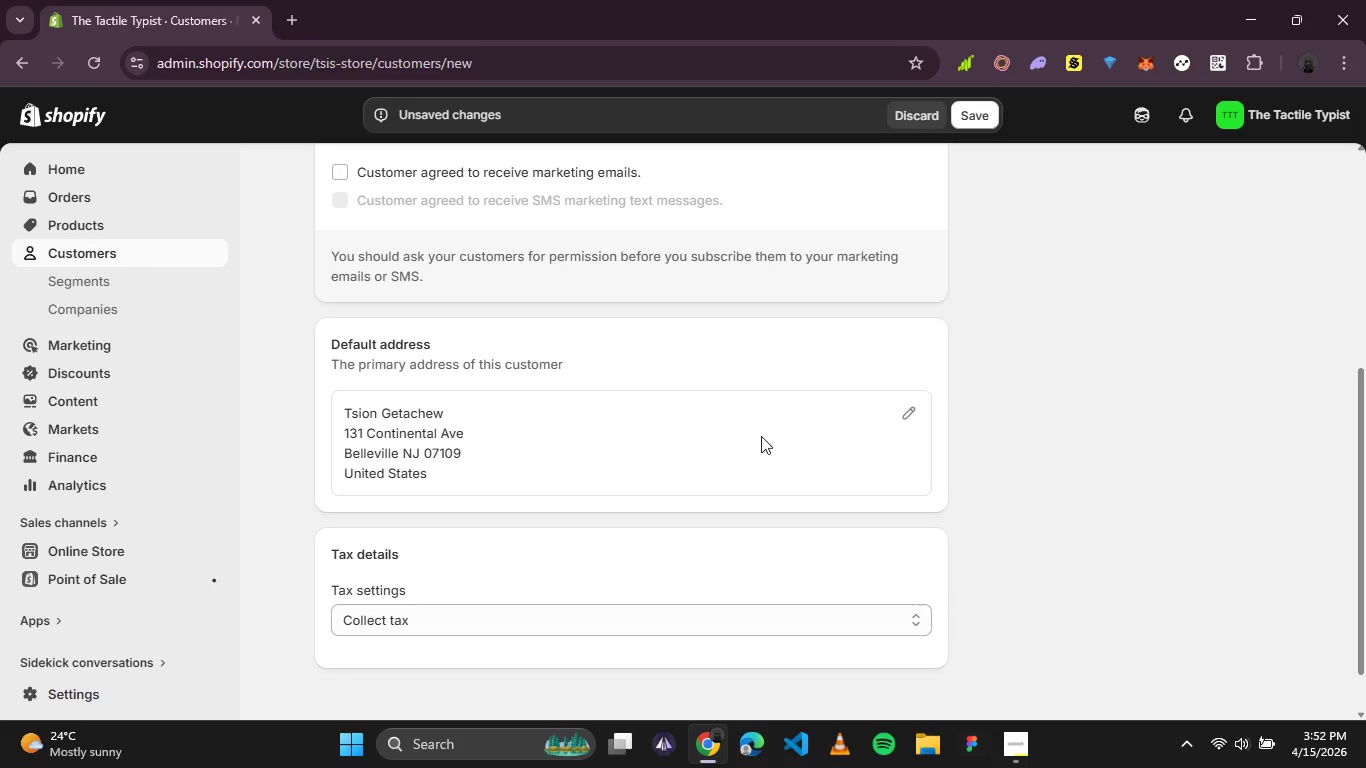 
scroll: coordinate [889, 562], scroll_direction: down, amount: 2.0
 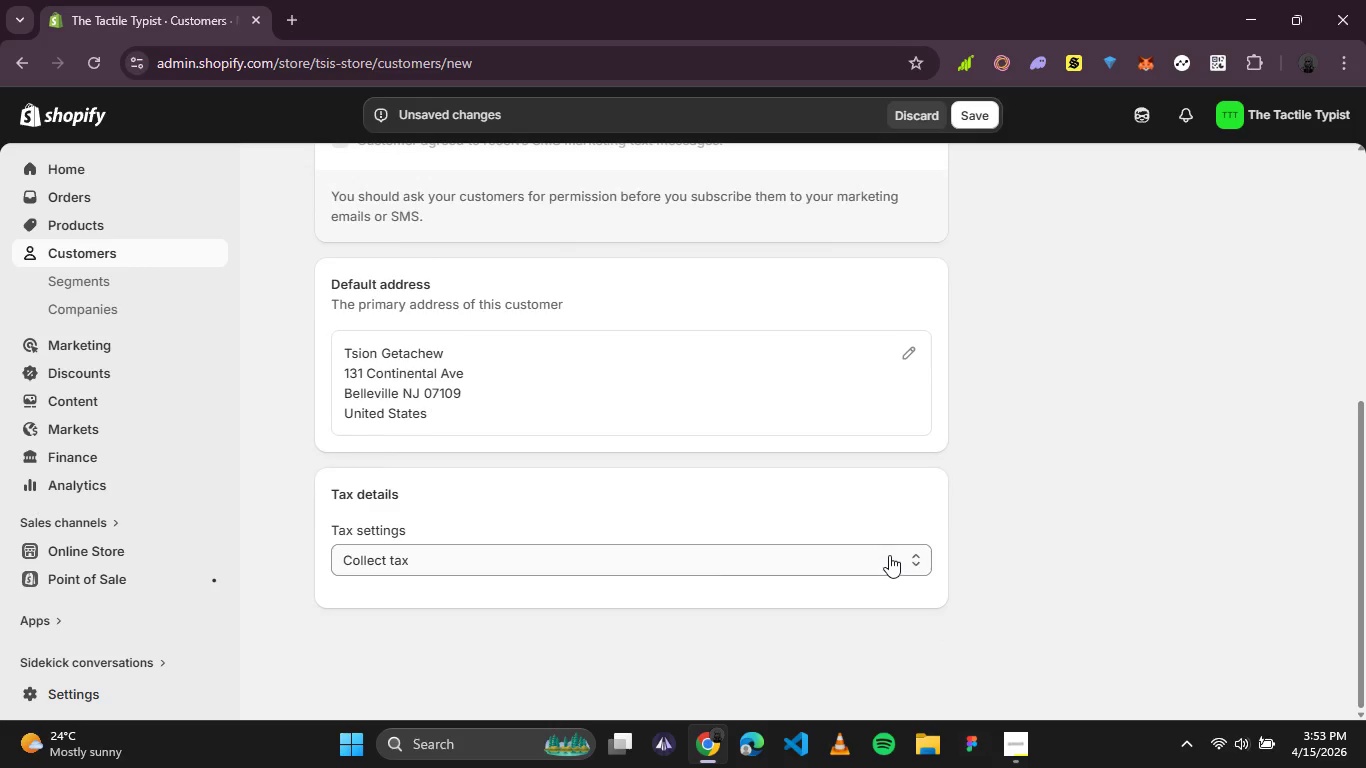 
scroll: coordinate [889, 551], scroll_direction: up, amount: 5.0
 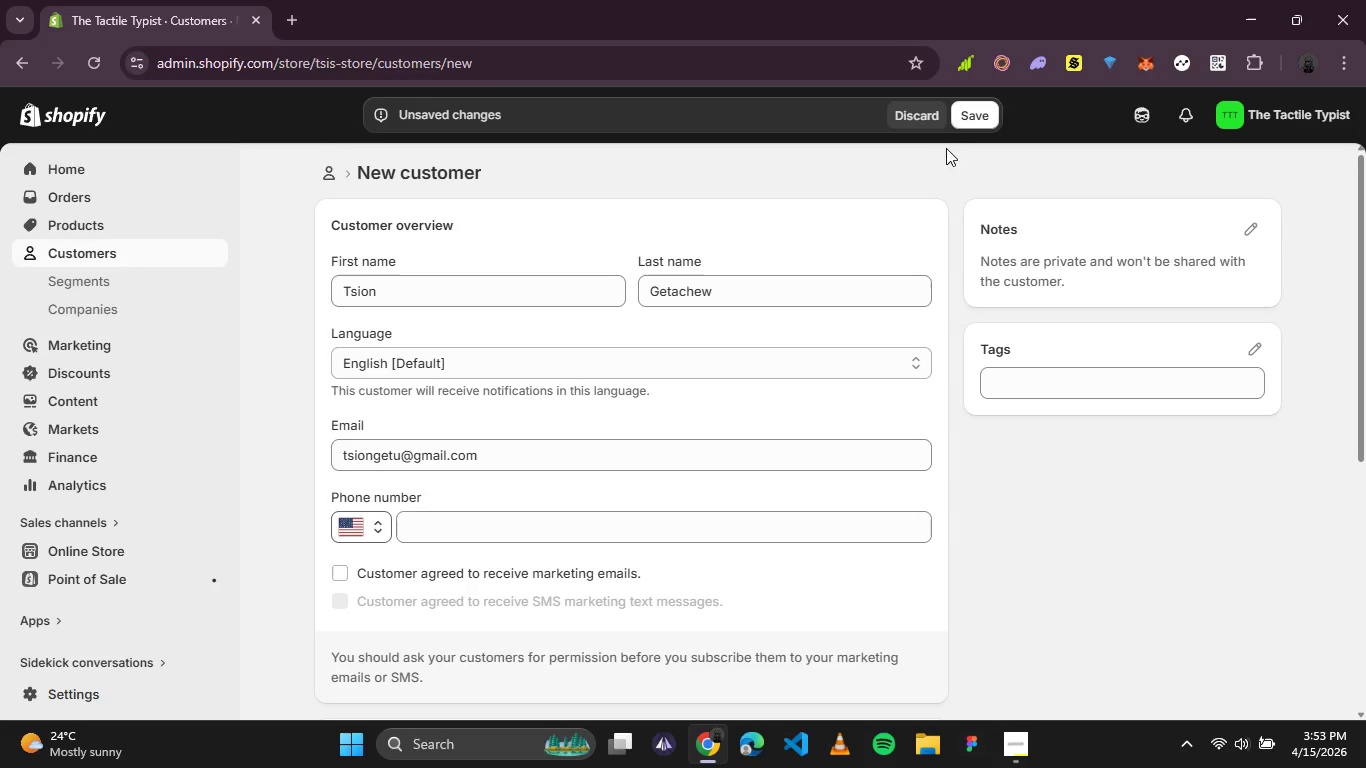 
left_click([970, 119])
 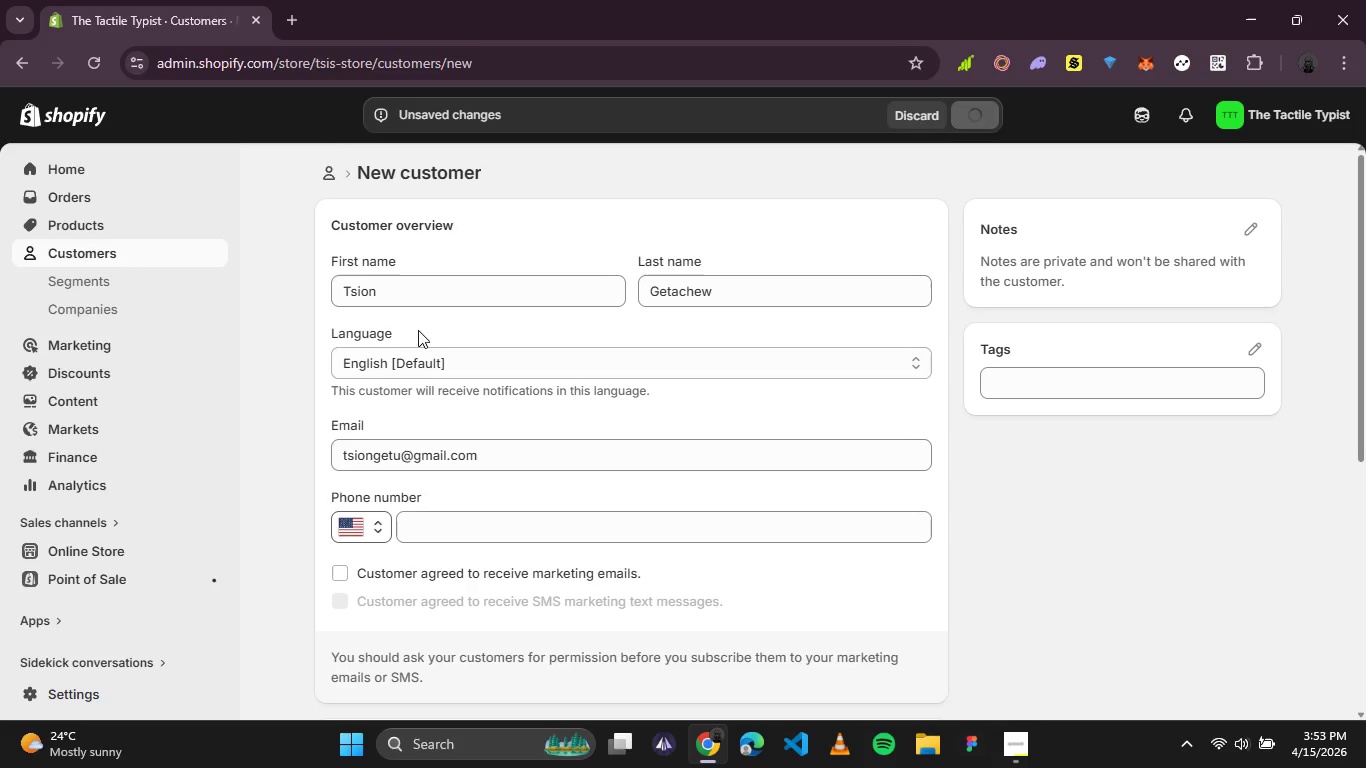 
mouse_move([206, 305])
 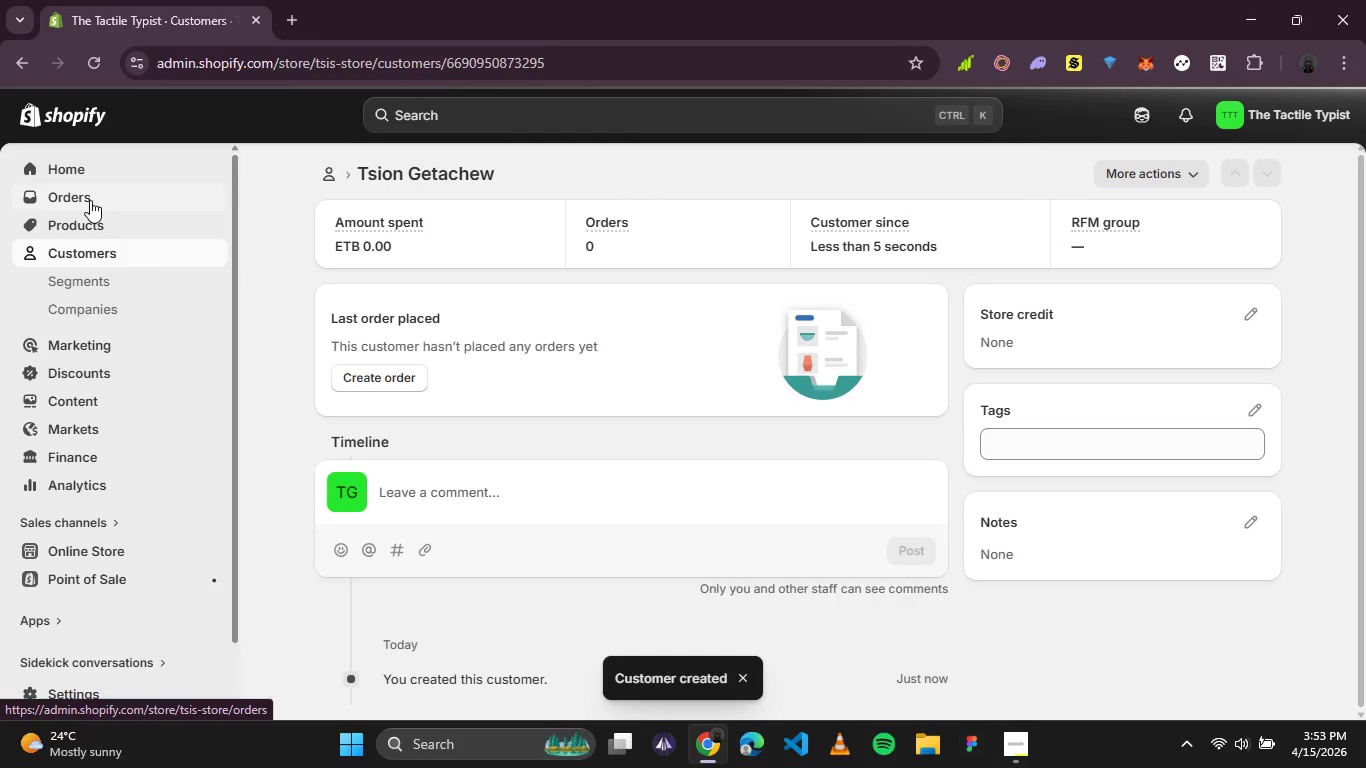 
left_click([90, 200])
 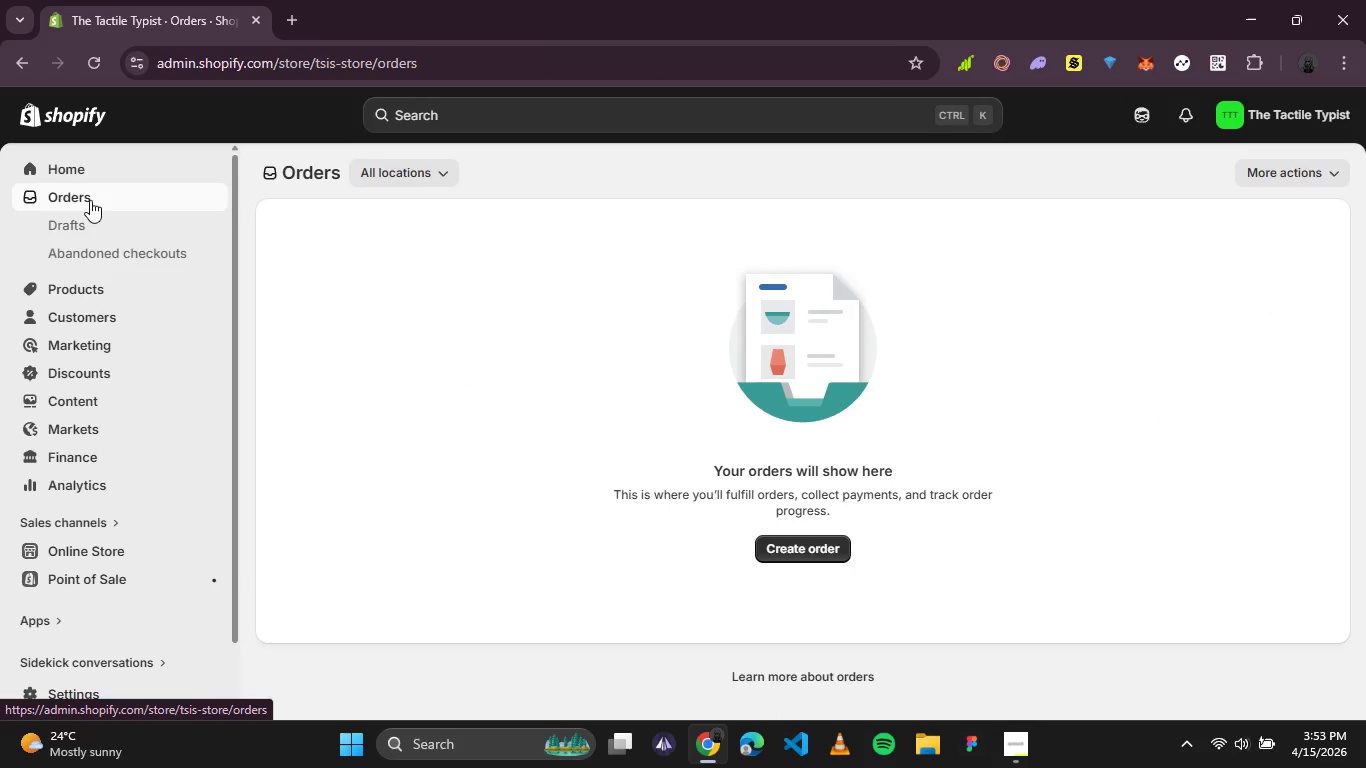 
left_click([93, 229])
 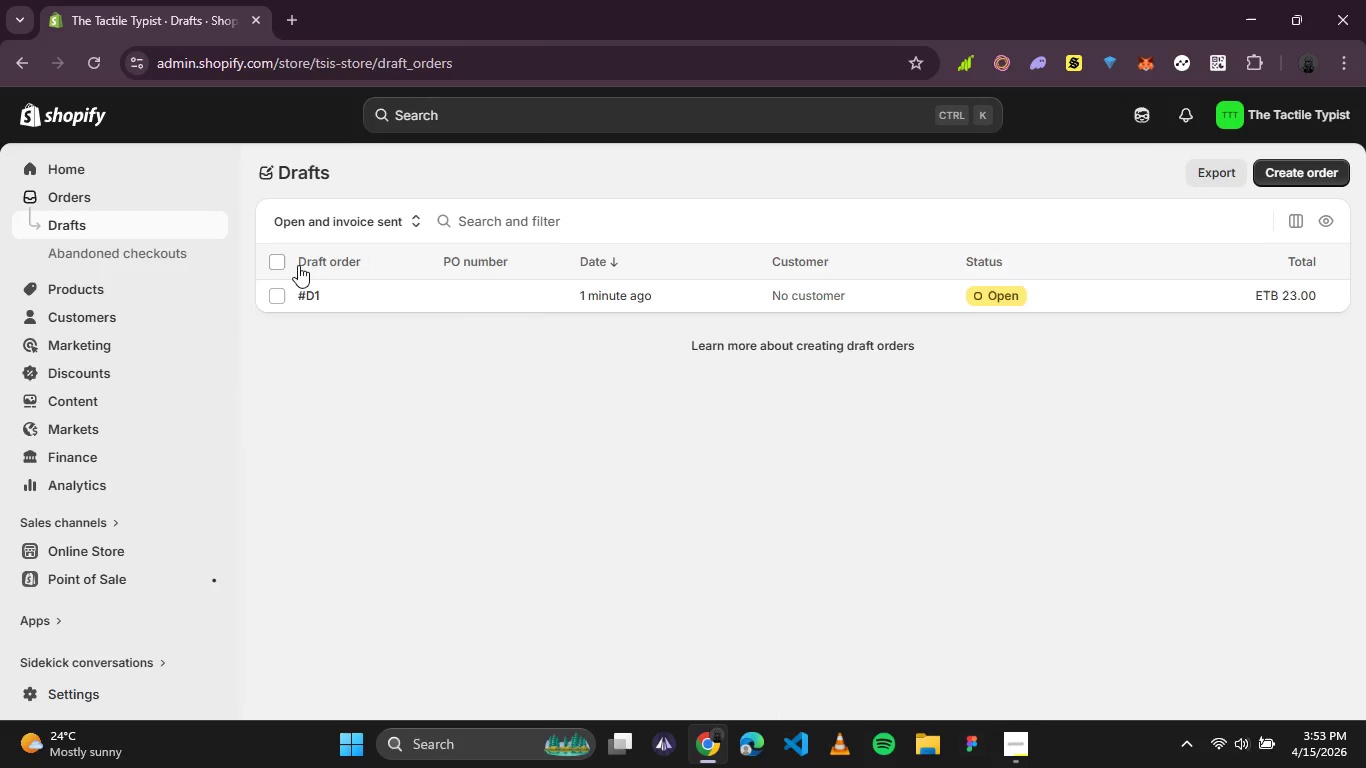 
left_click([310, 288])
 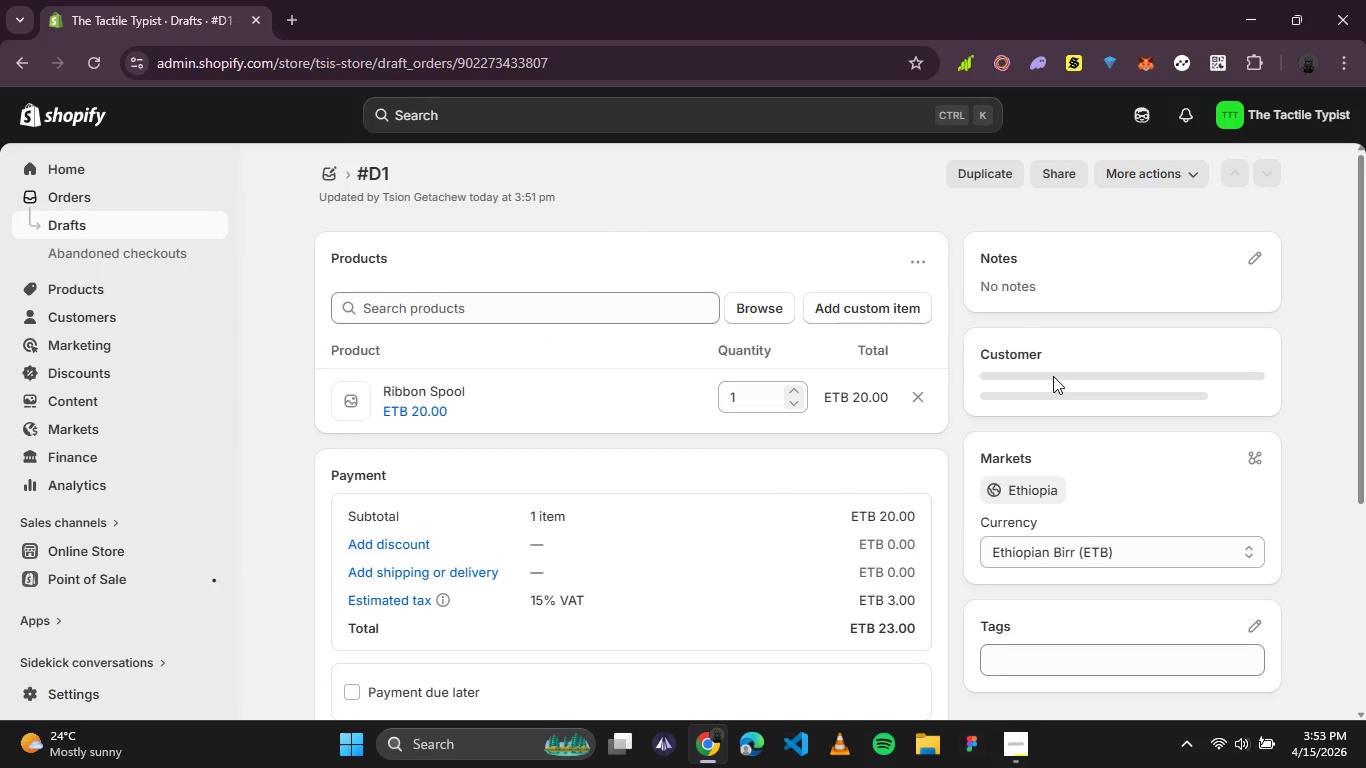 
left_click([1056, 387])
 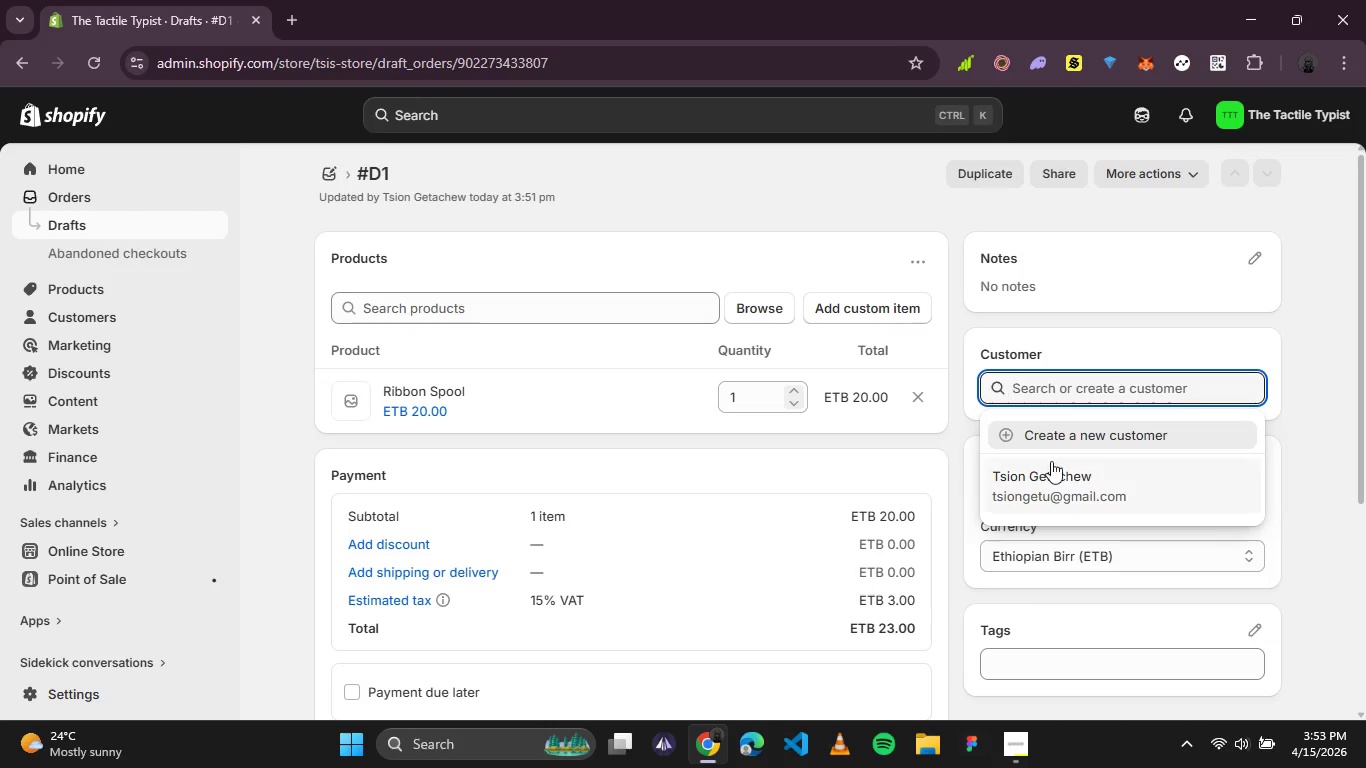 
left_click([1051, 470])
 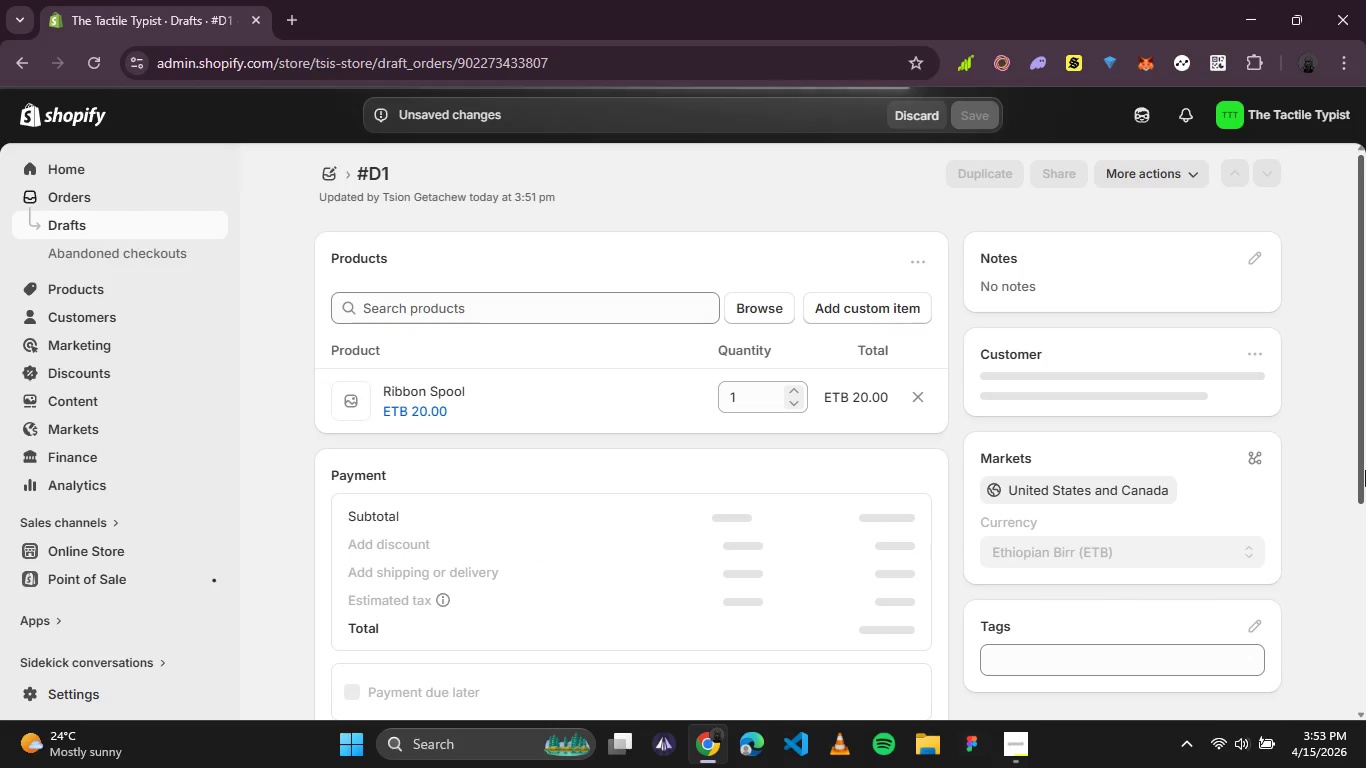 
wait(8.62)
 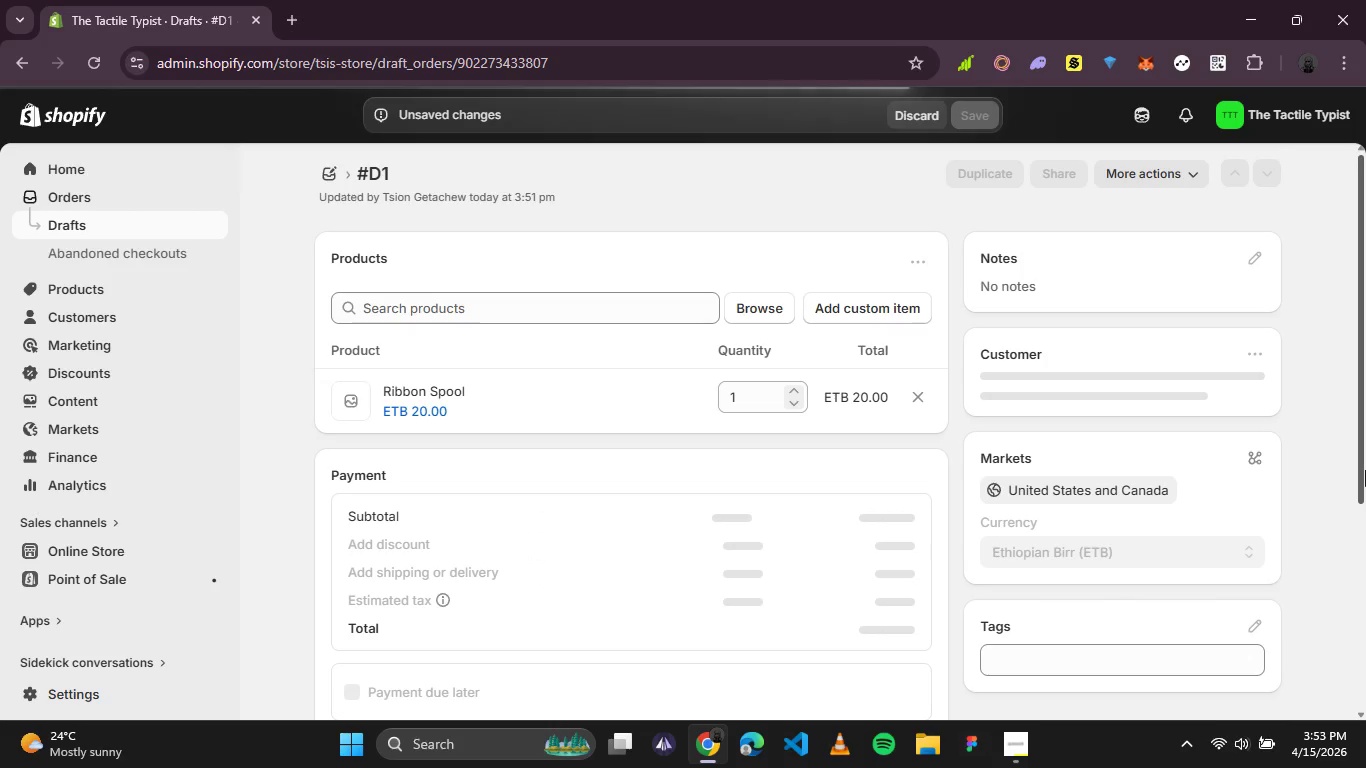 
left_click([434, 570])
 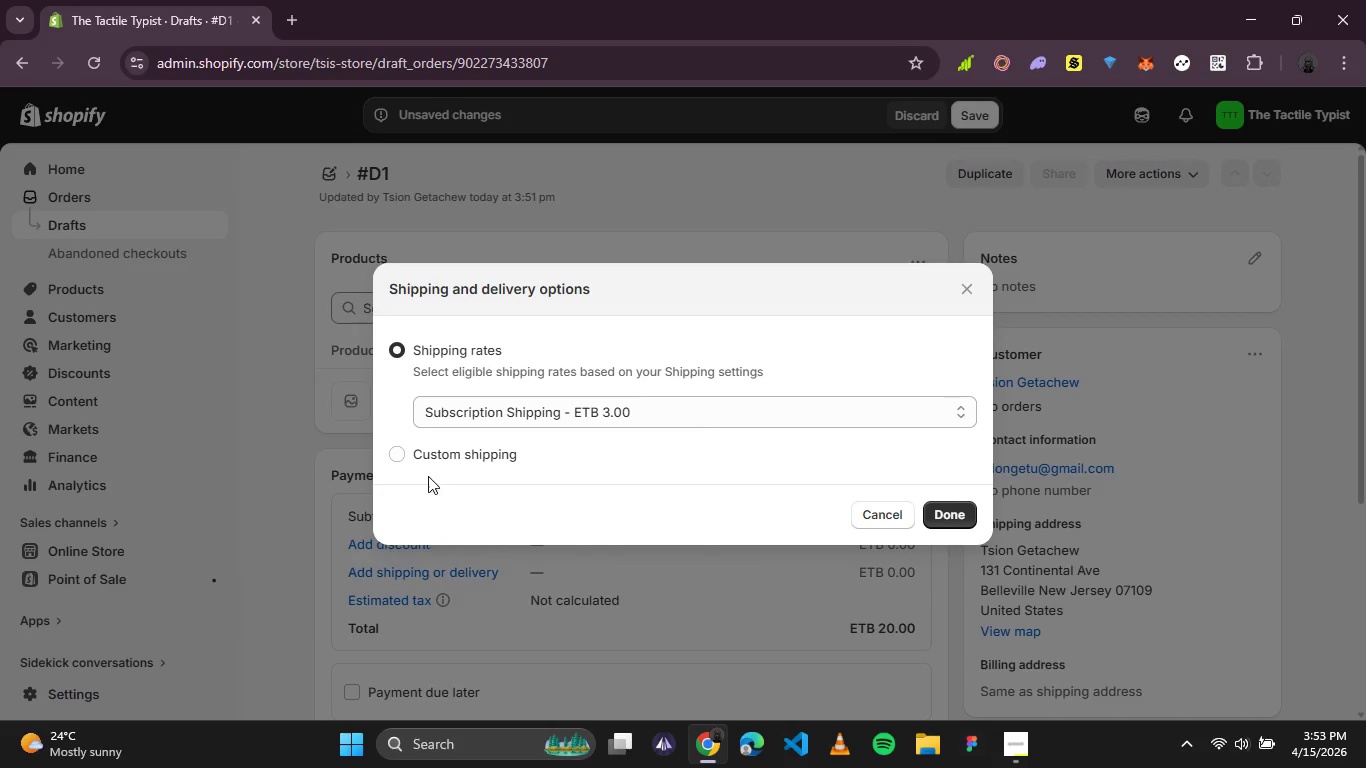 
scroll: coordinate [544, 421], scroll_direction: down, amount: 1.0
 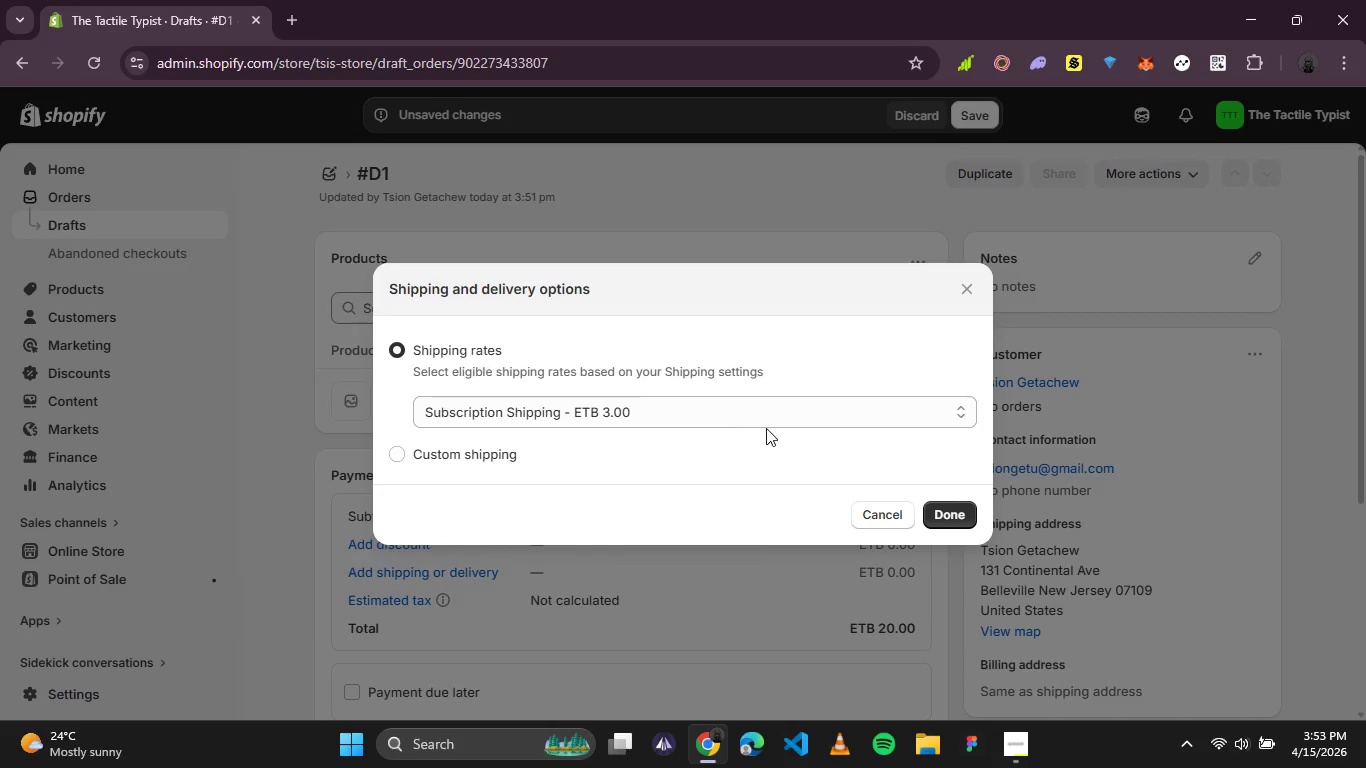 
left_click([793, 410])
 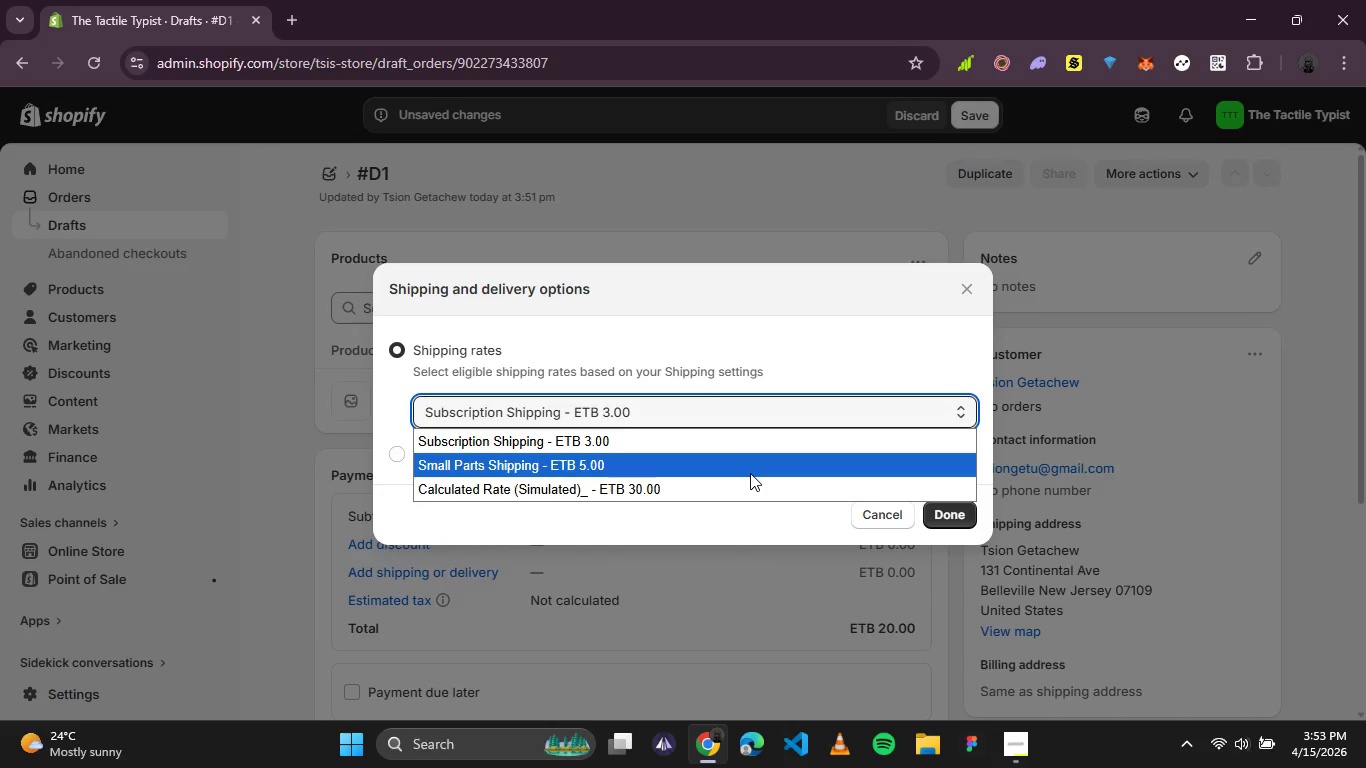 
wait(8.72)
 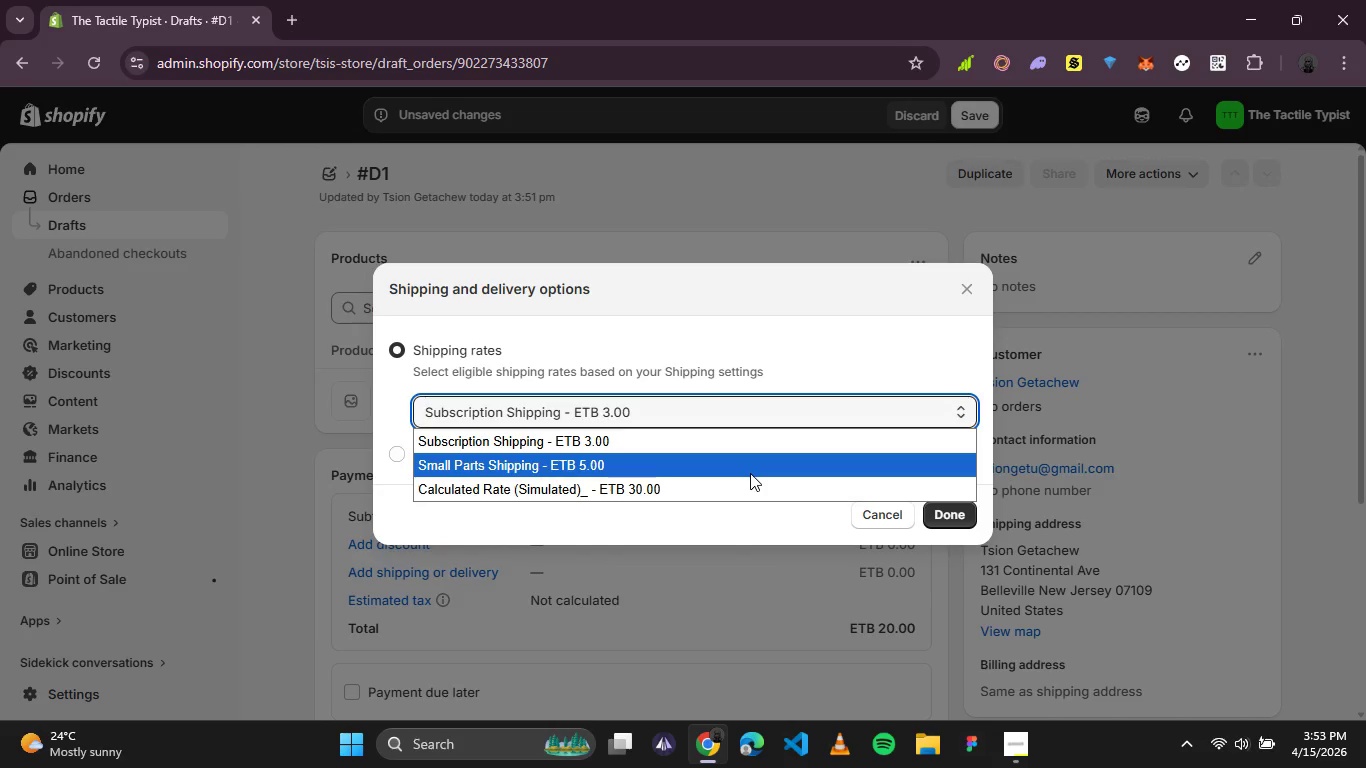 
left_click([750, 473])
 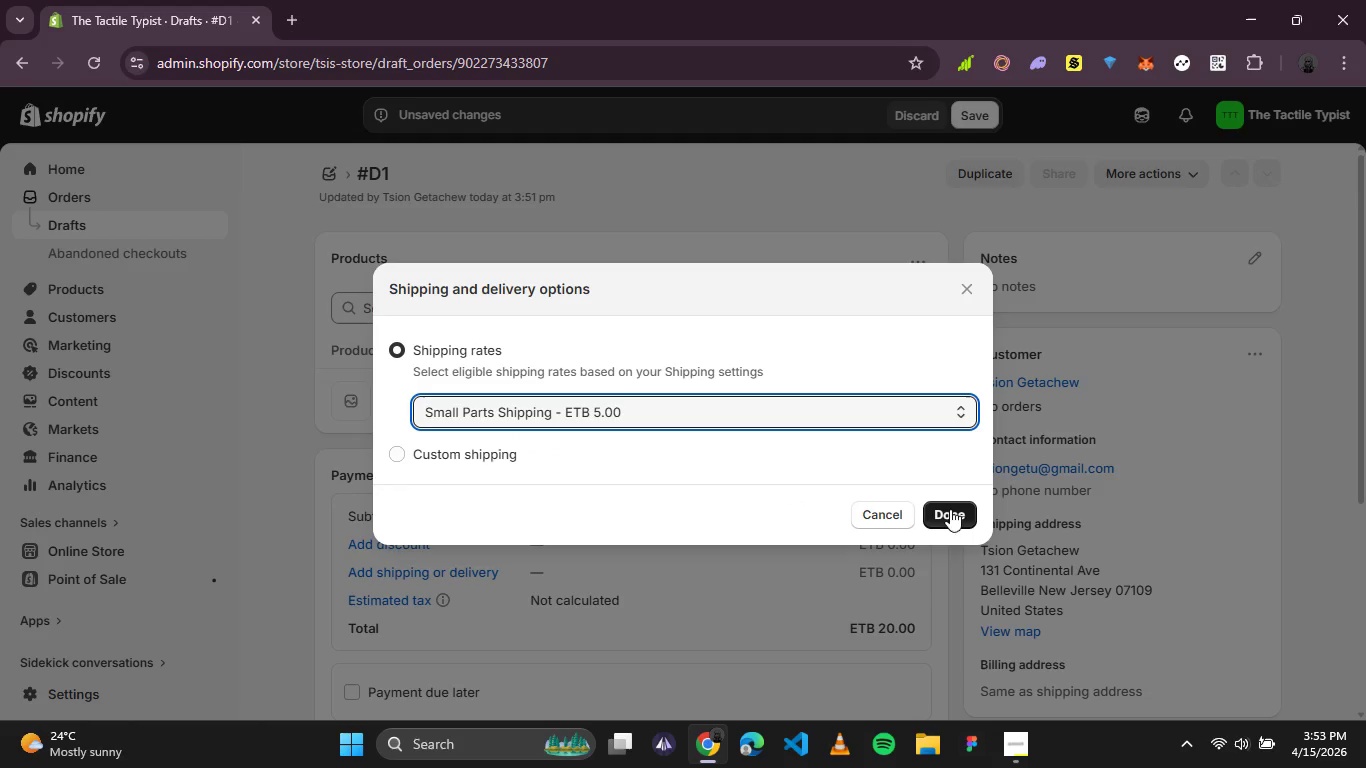 
left_click([951, 512])
 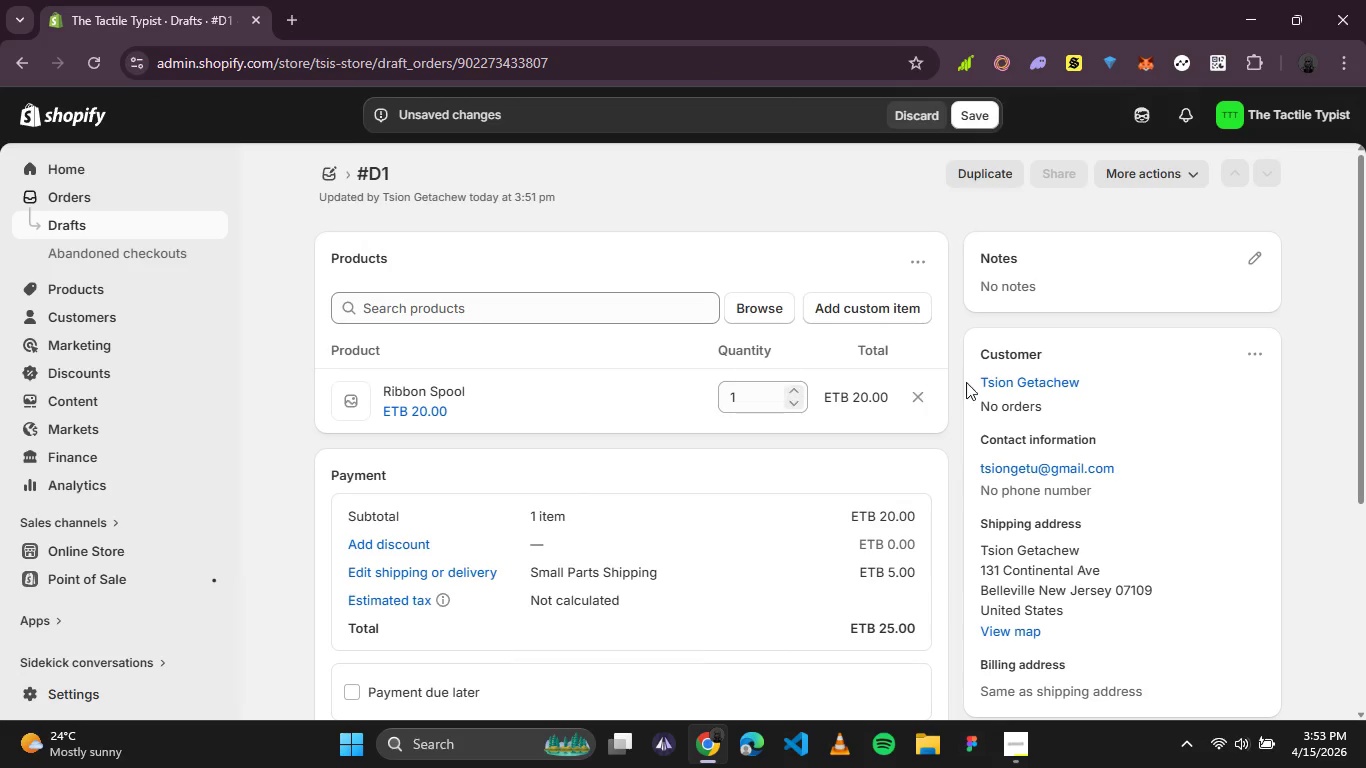 
wait(5.09)
 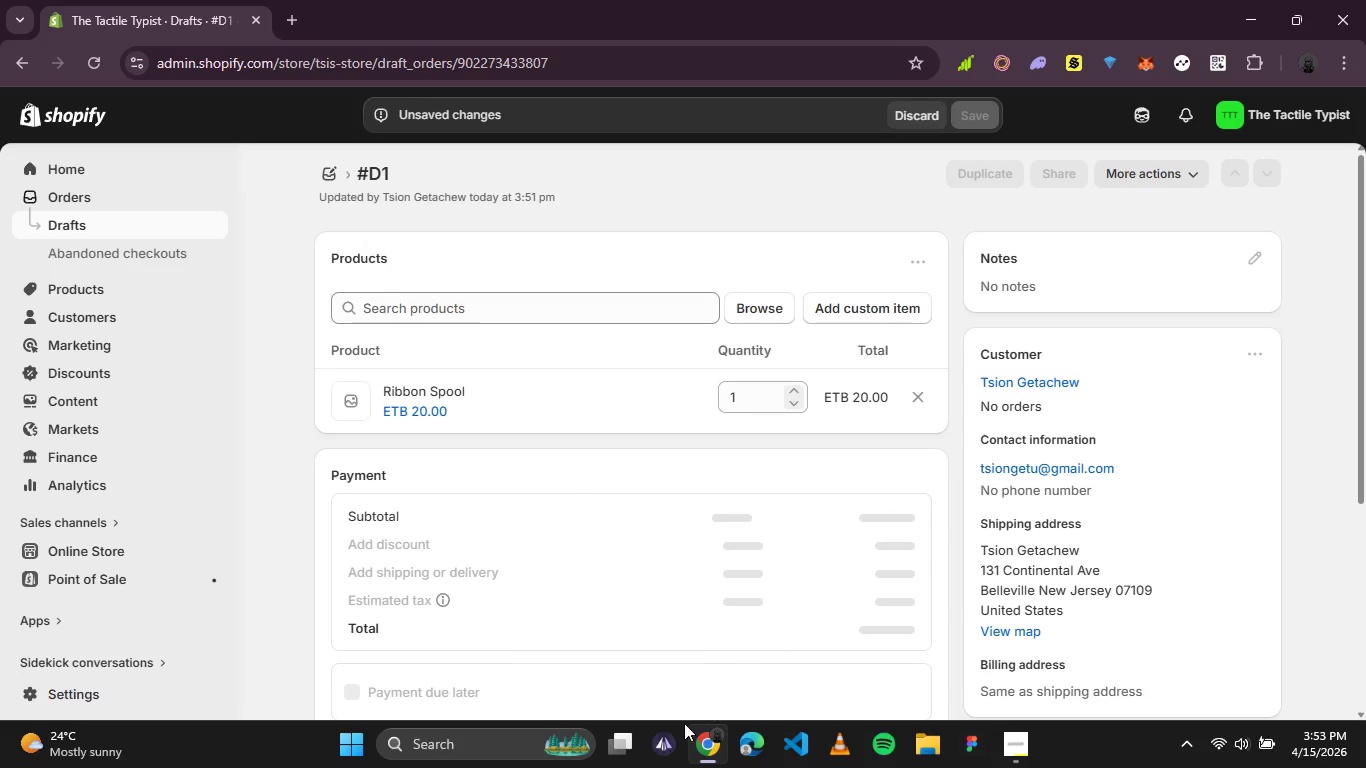 
scroll: coordinate [1181, 405], scroll_direction: down, amount: 2.0
 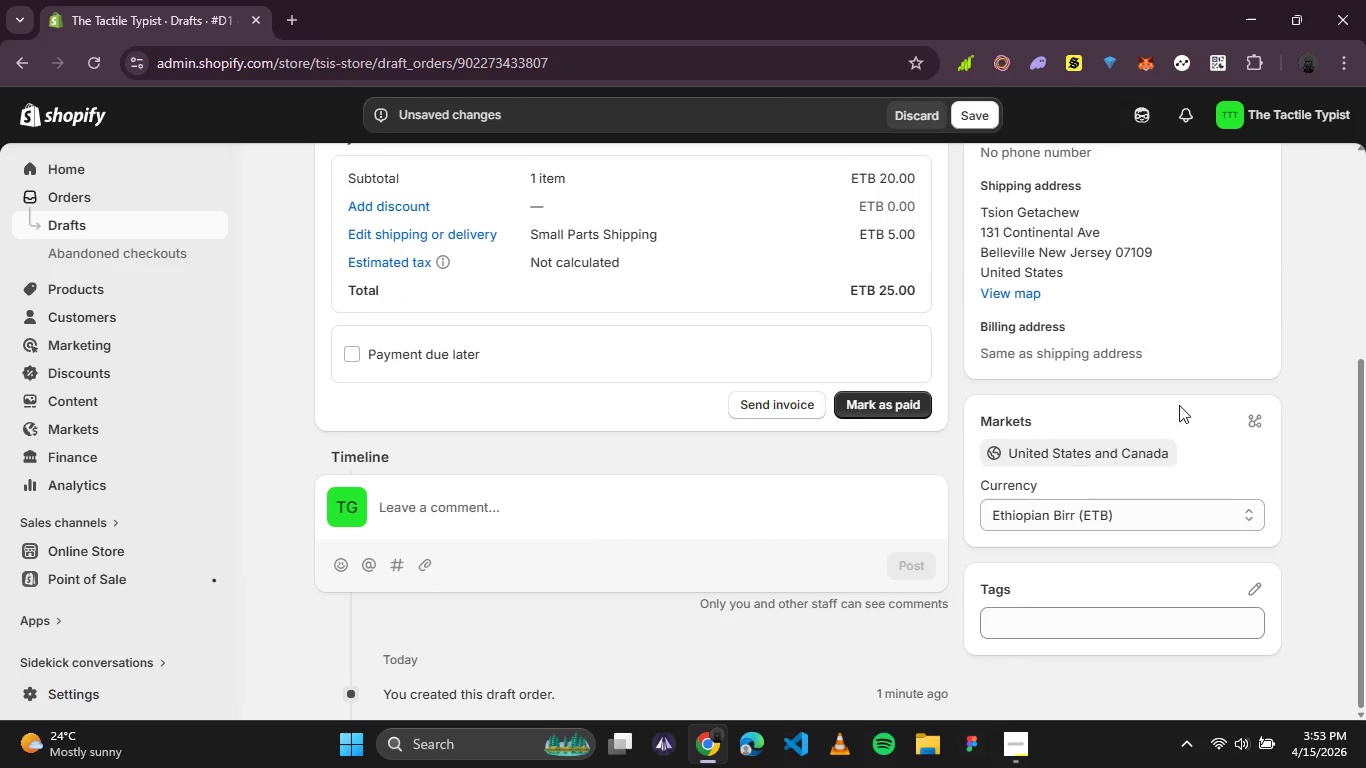 
scroll: coordinate [1179, 405], scroll_direction: up, amount: 2.0
 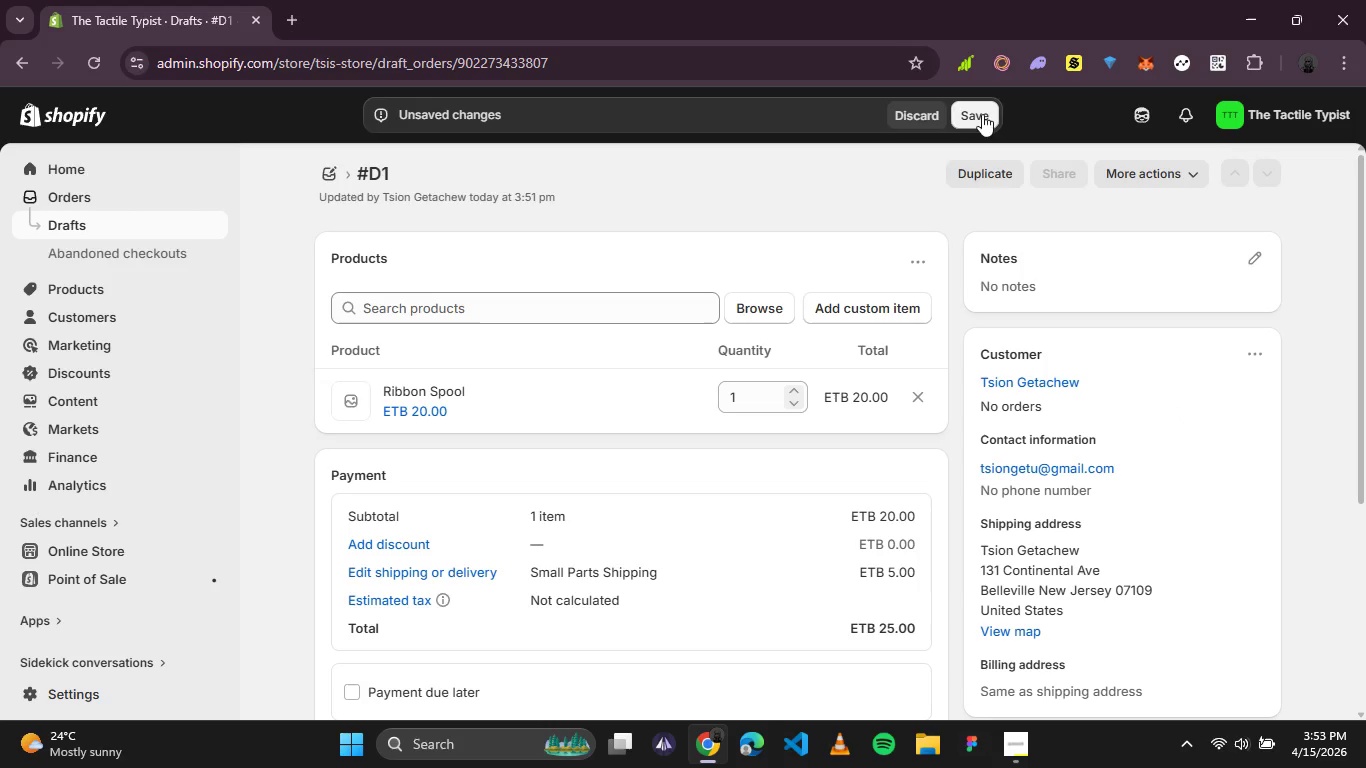 
left_click([979, 115])
 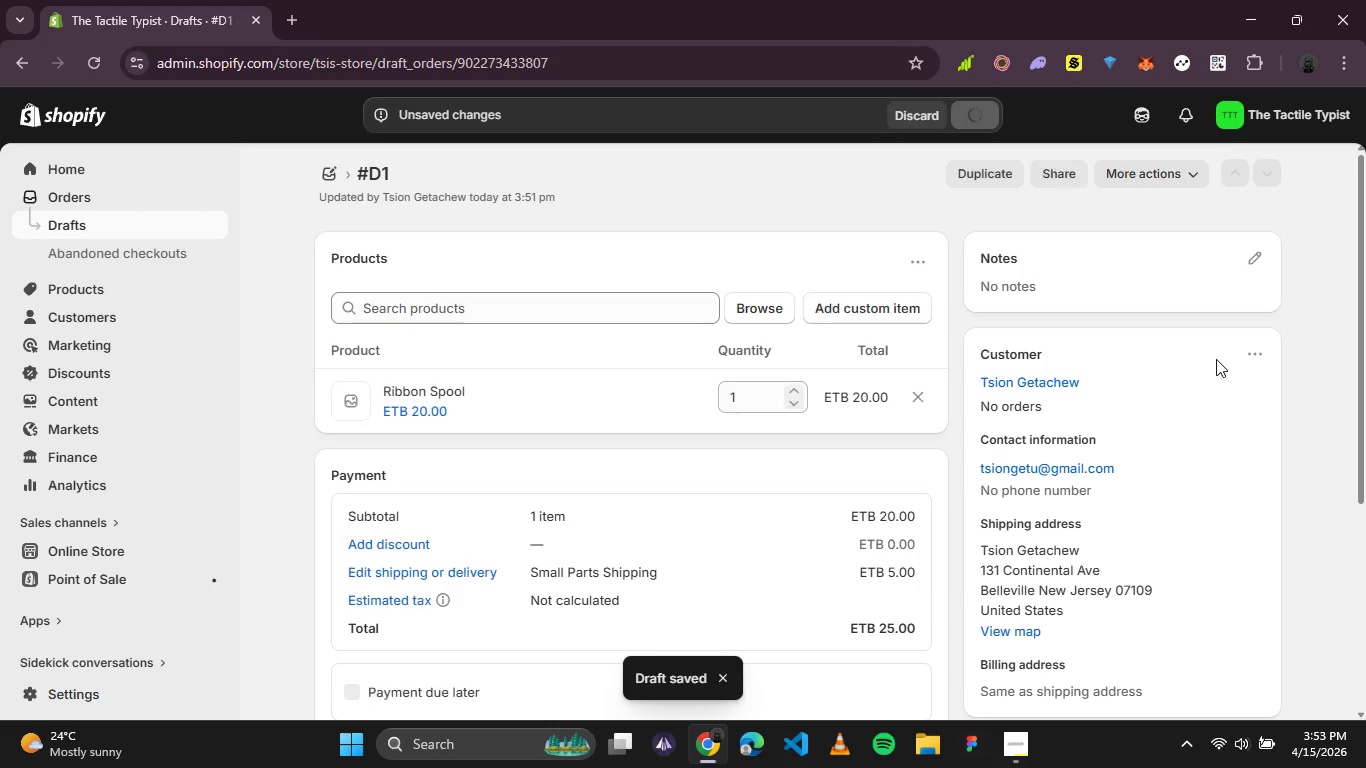 
wait(8.89)
 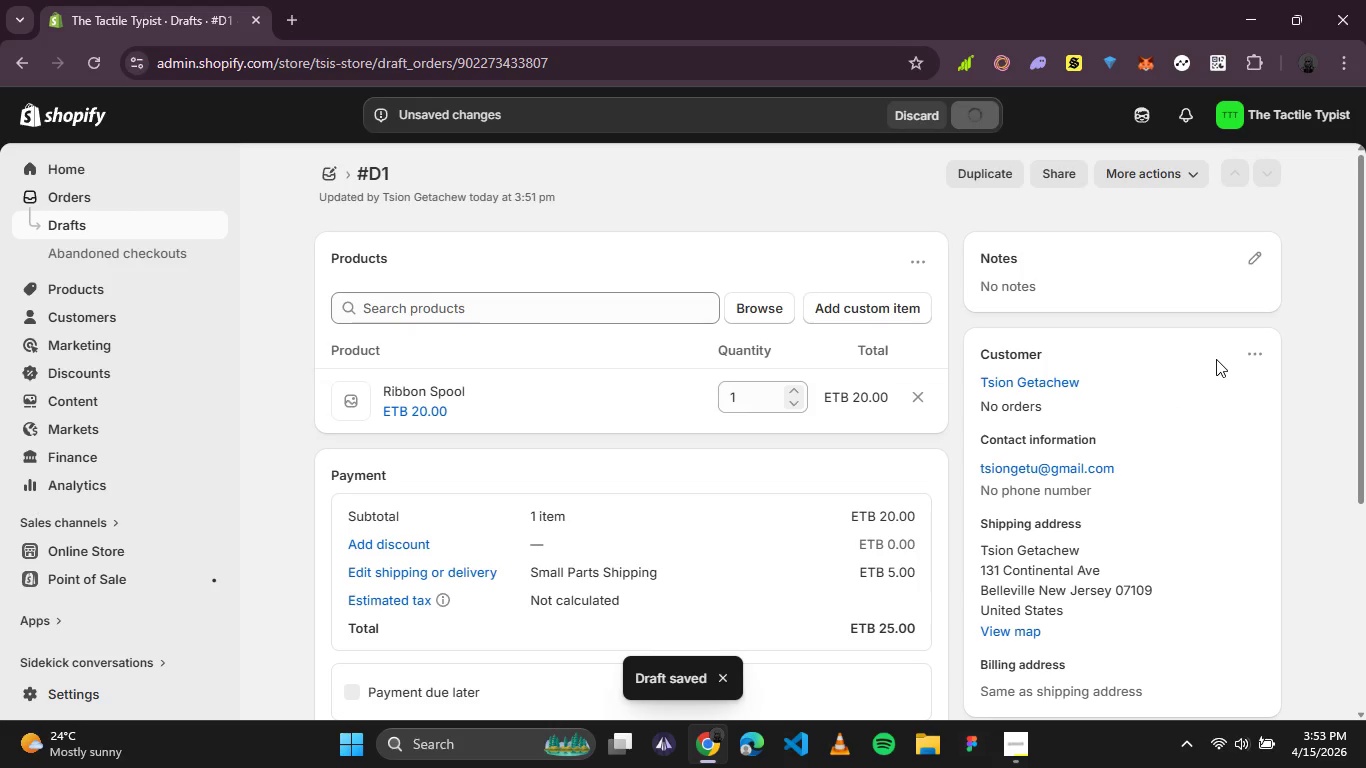 
key(Control+Minus)
 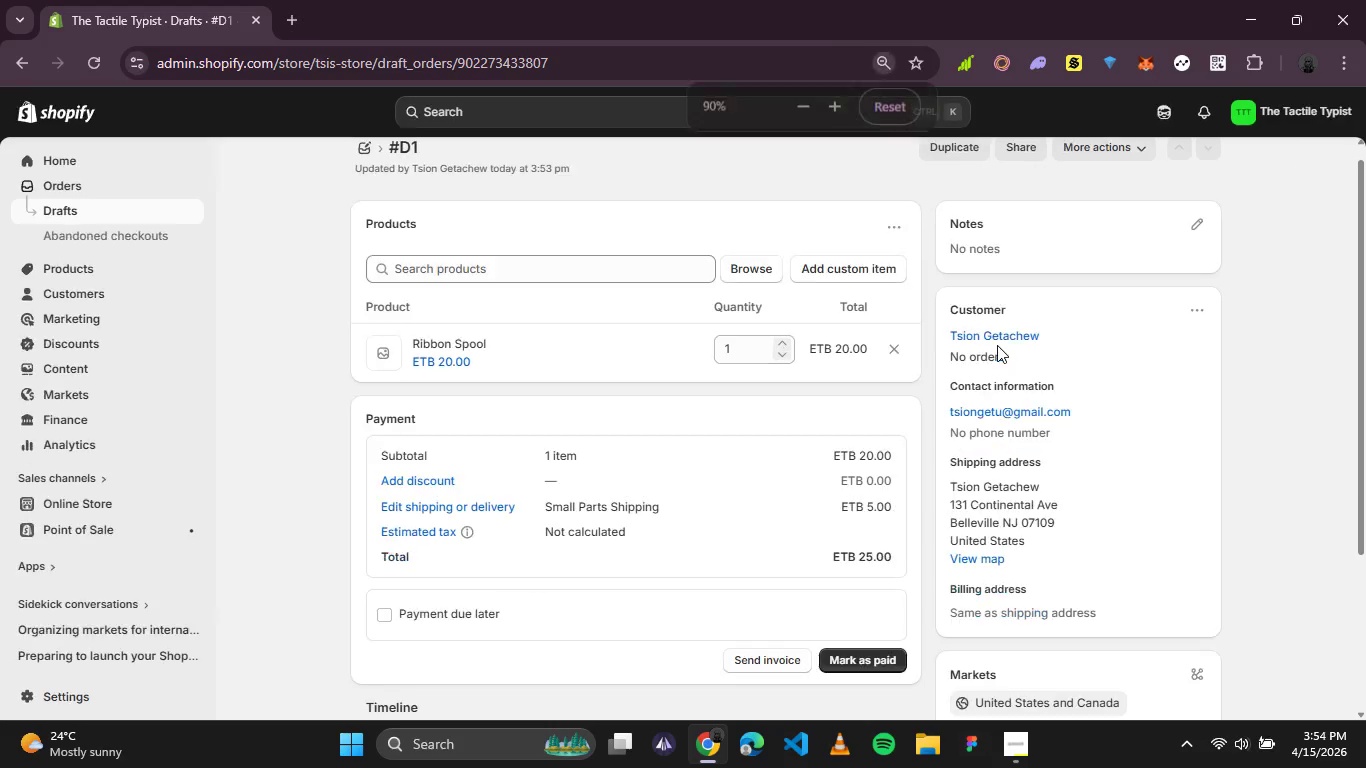 
key(Control+Minus)
 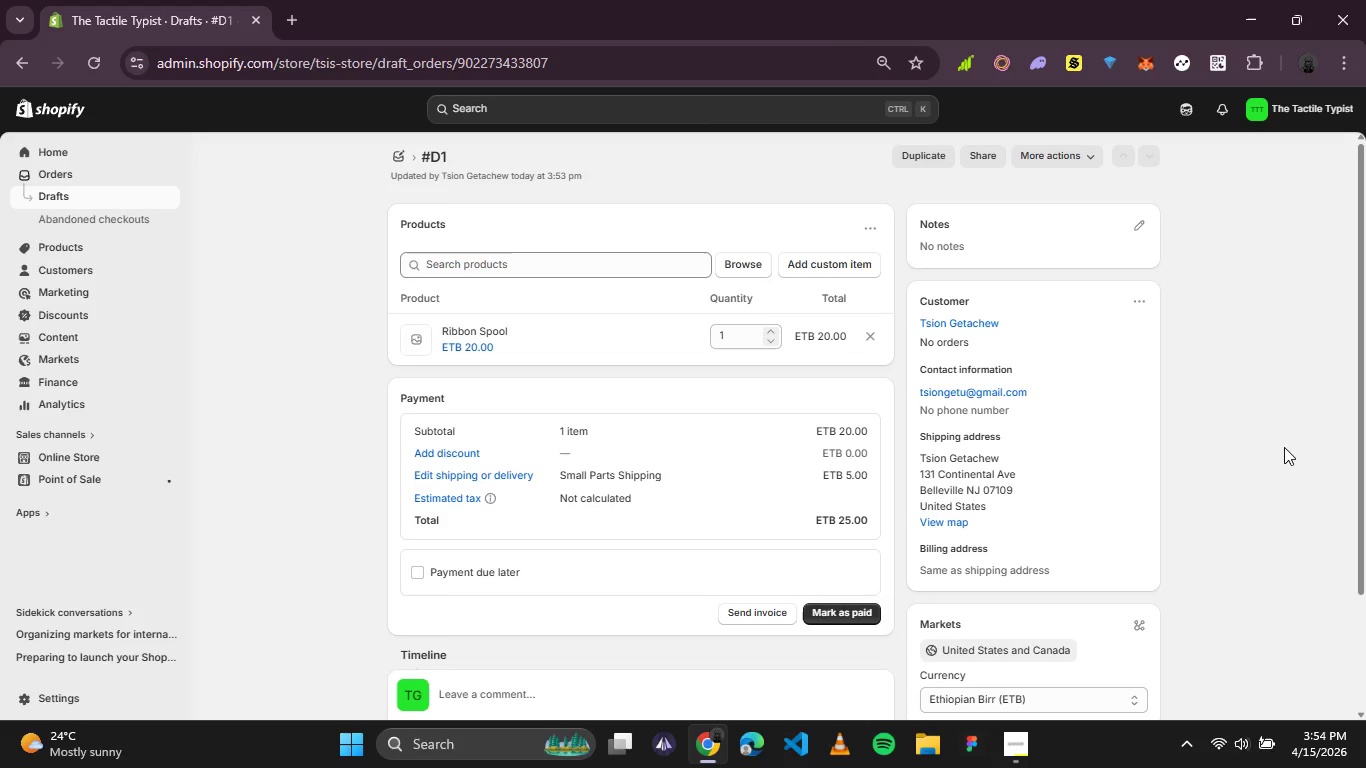 
key(PrintScreen)
 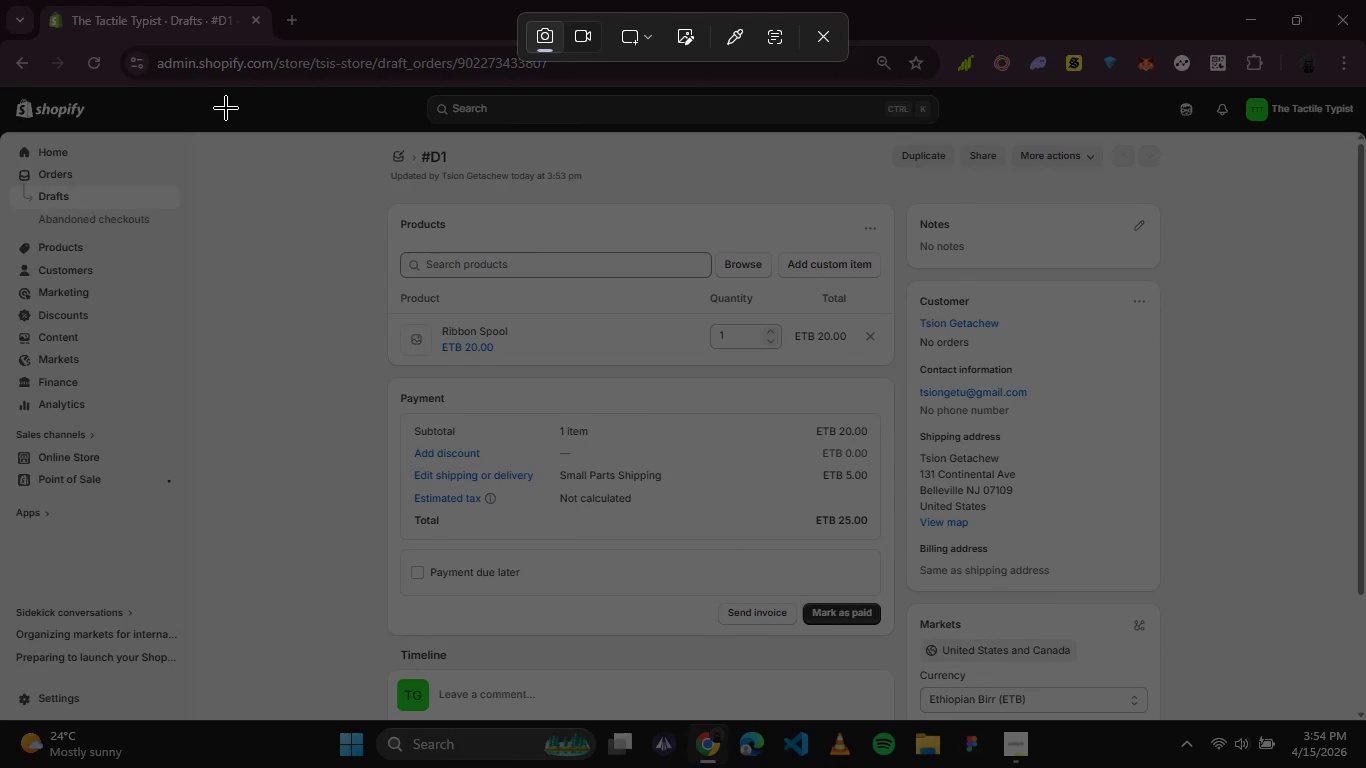 
left_click_drag(start_coordinate=[6, 88], to_coordinate=[1365, 719])
 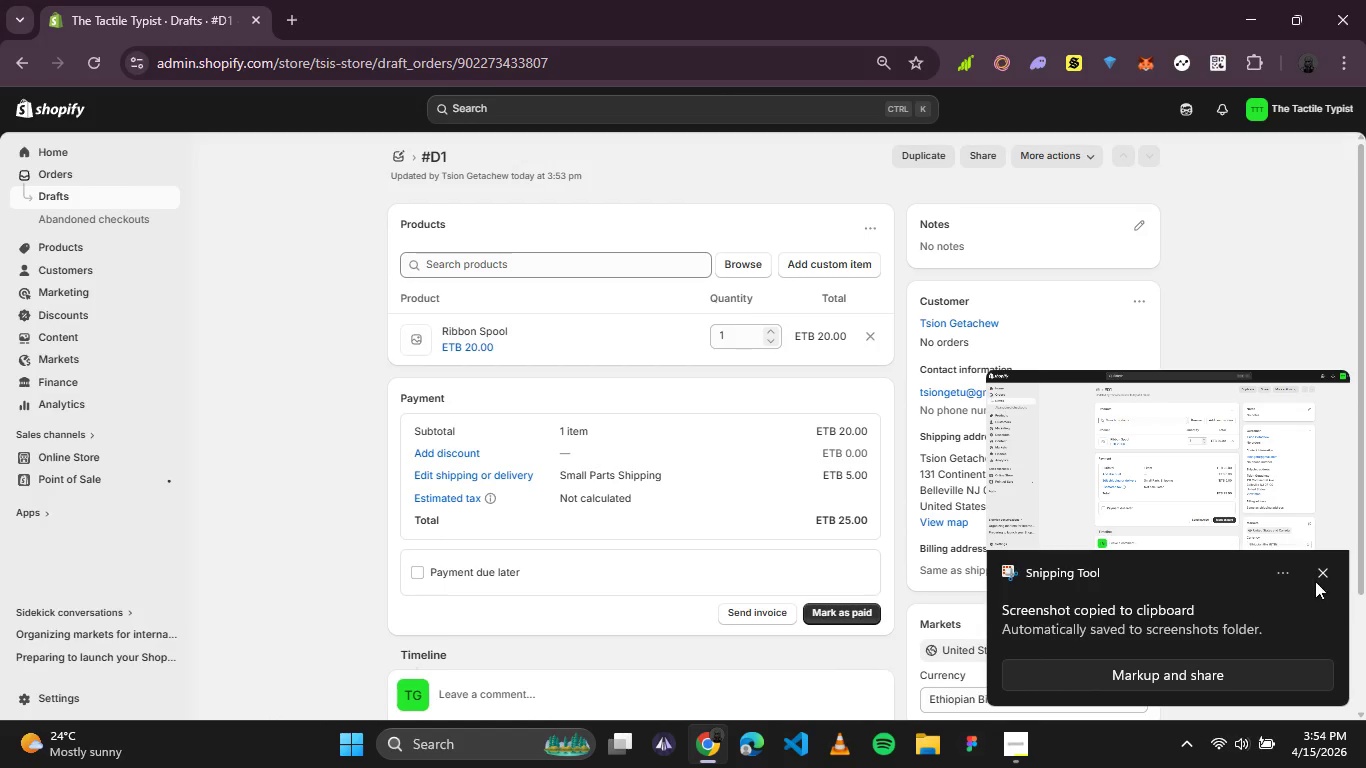 
left_click([1320, 574])
 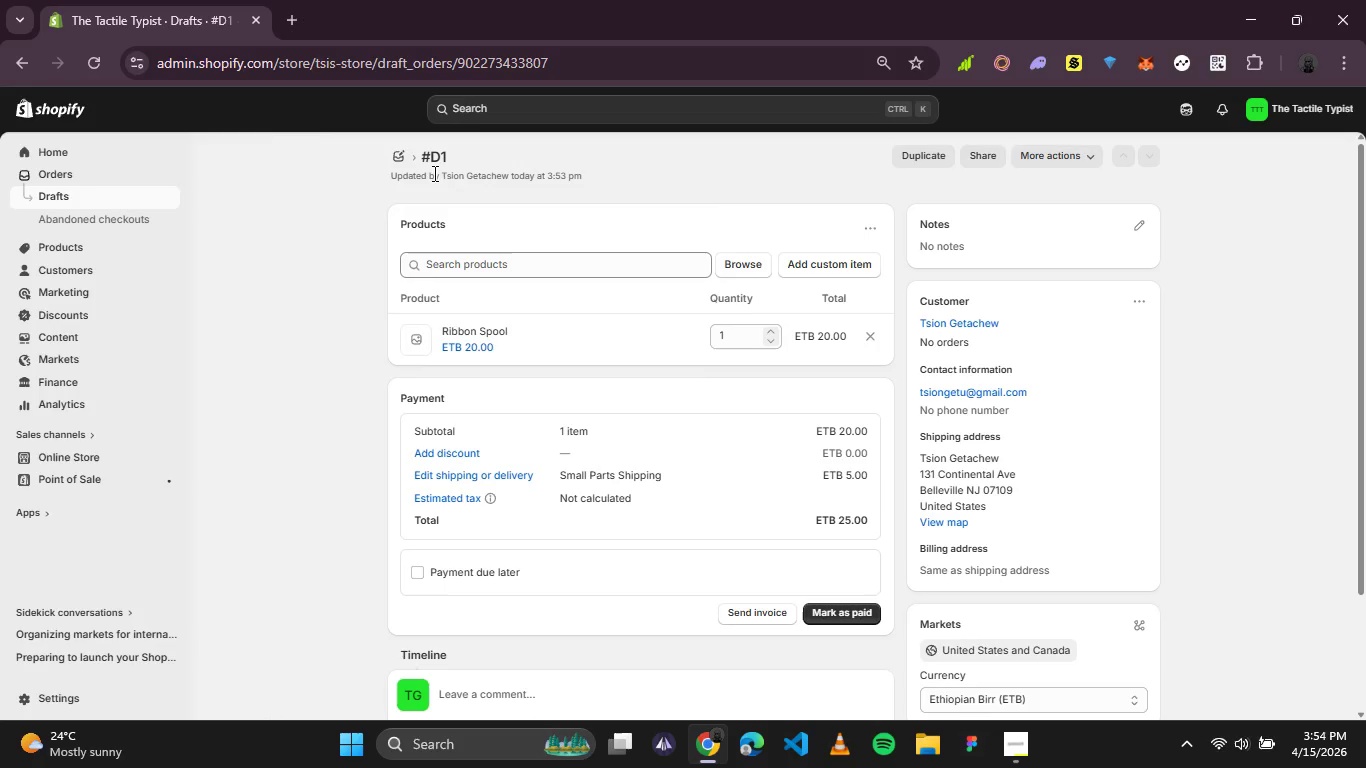 
wait(5.48)
 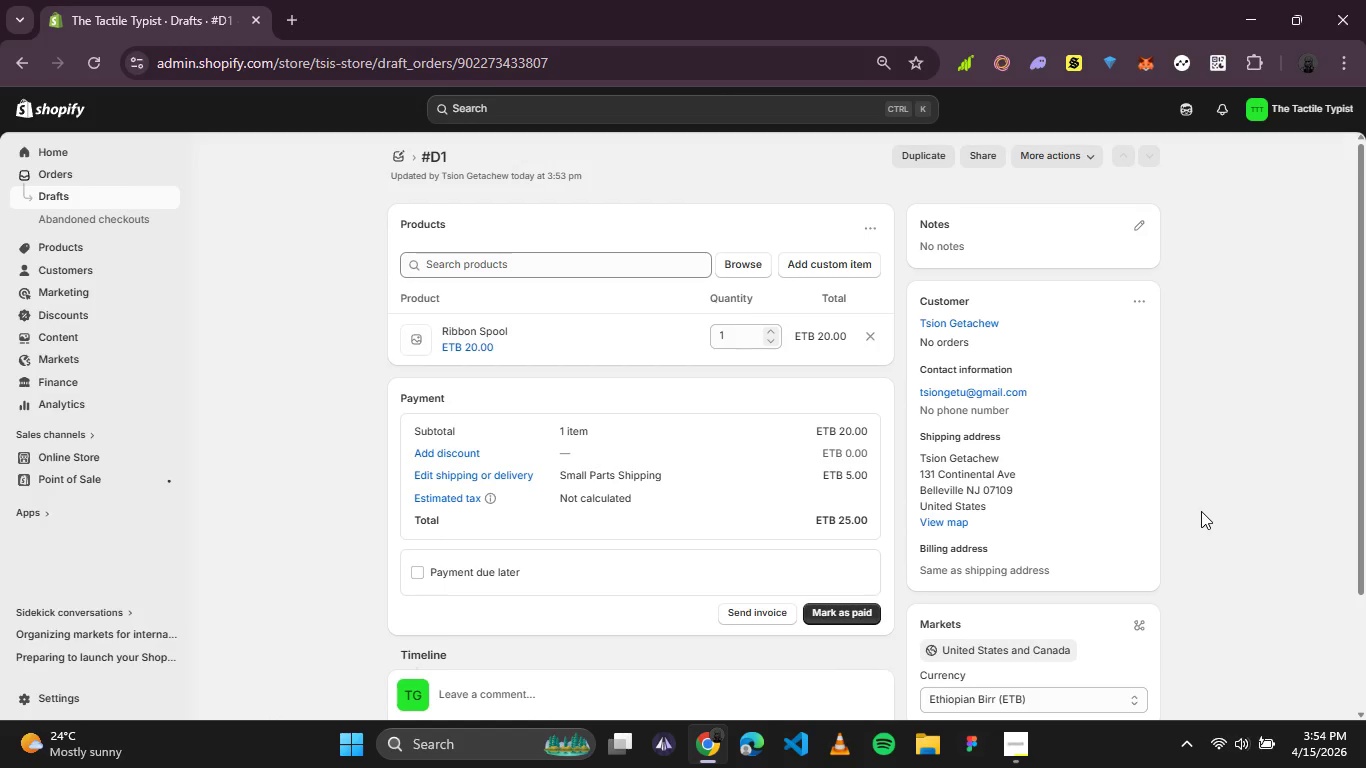 
left_click([400, 160])
 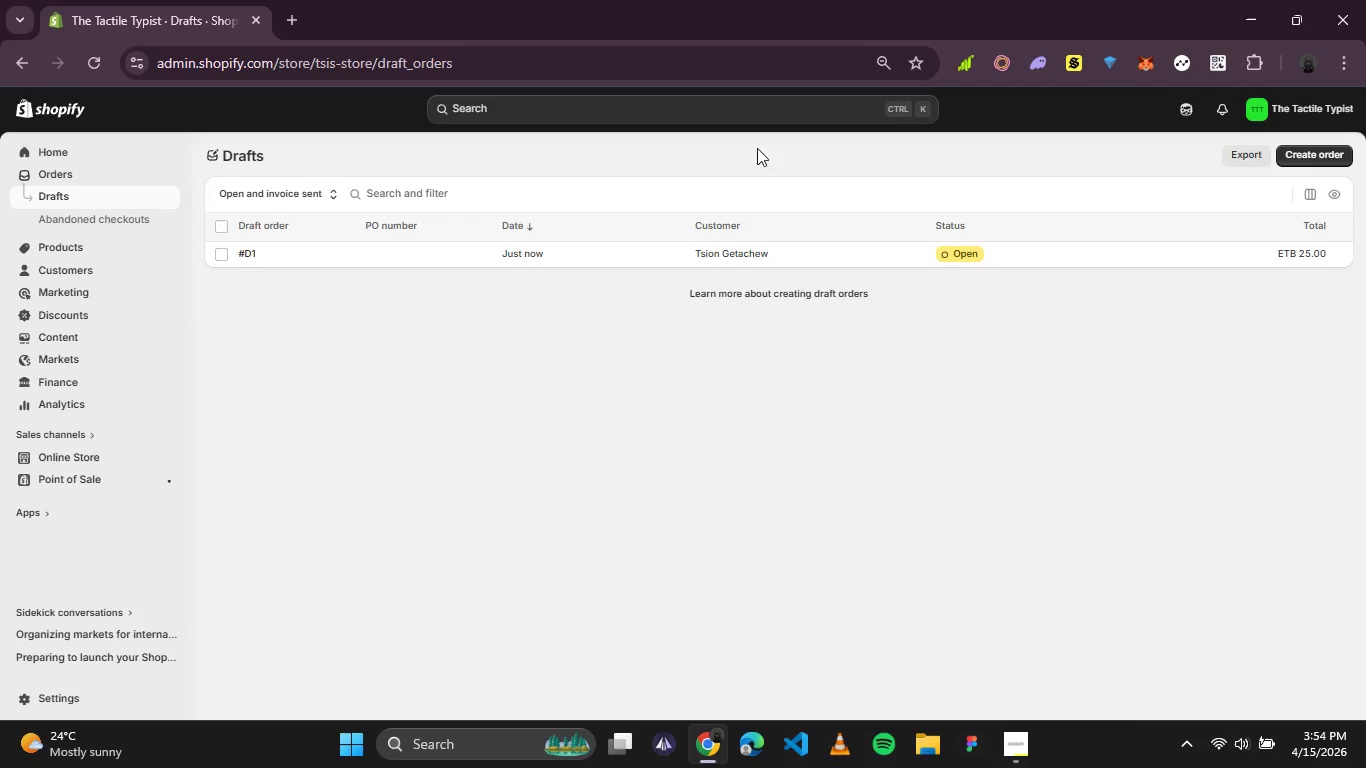 
left_click([1322, 152])
 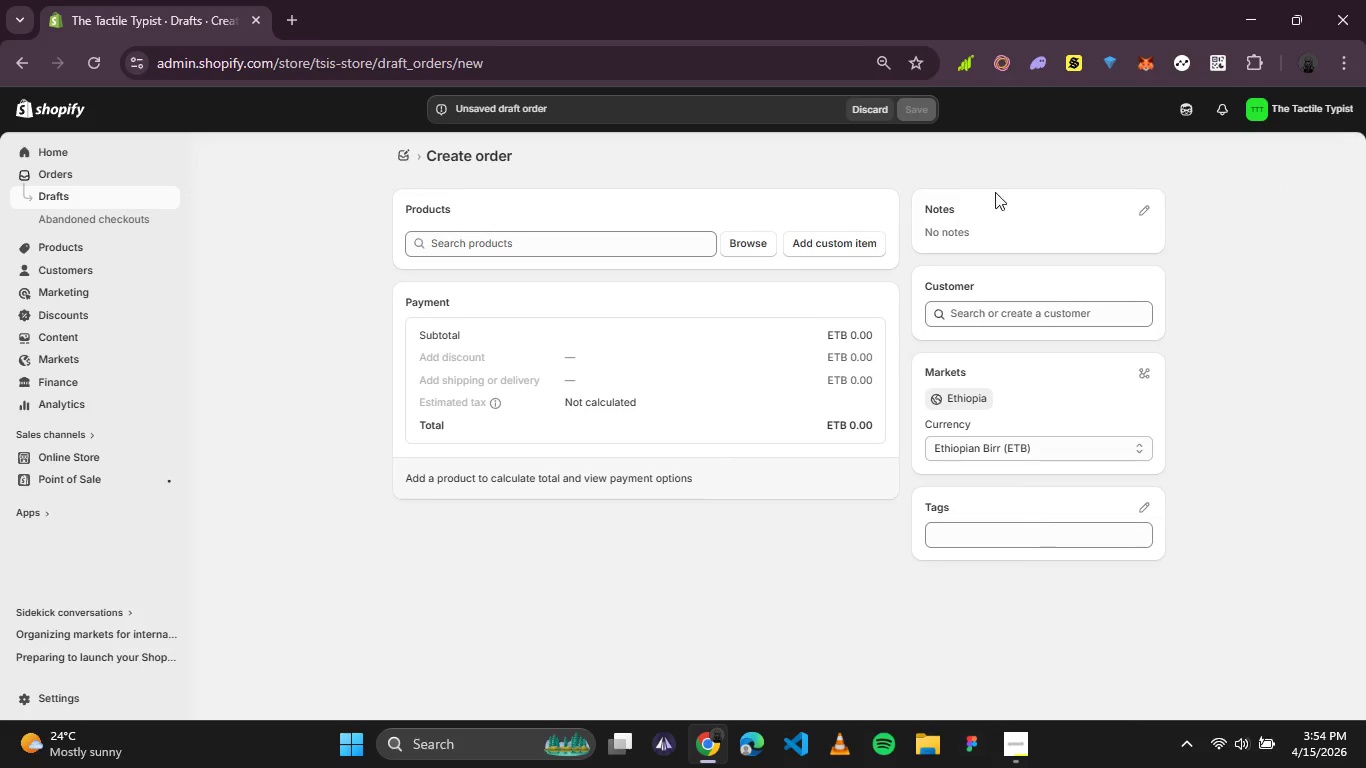 
left_click([603, 249])
 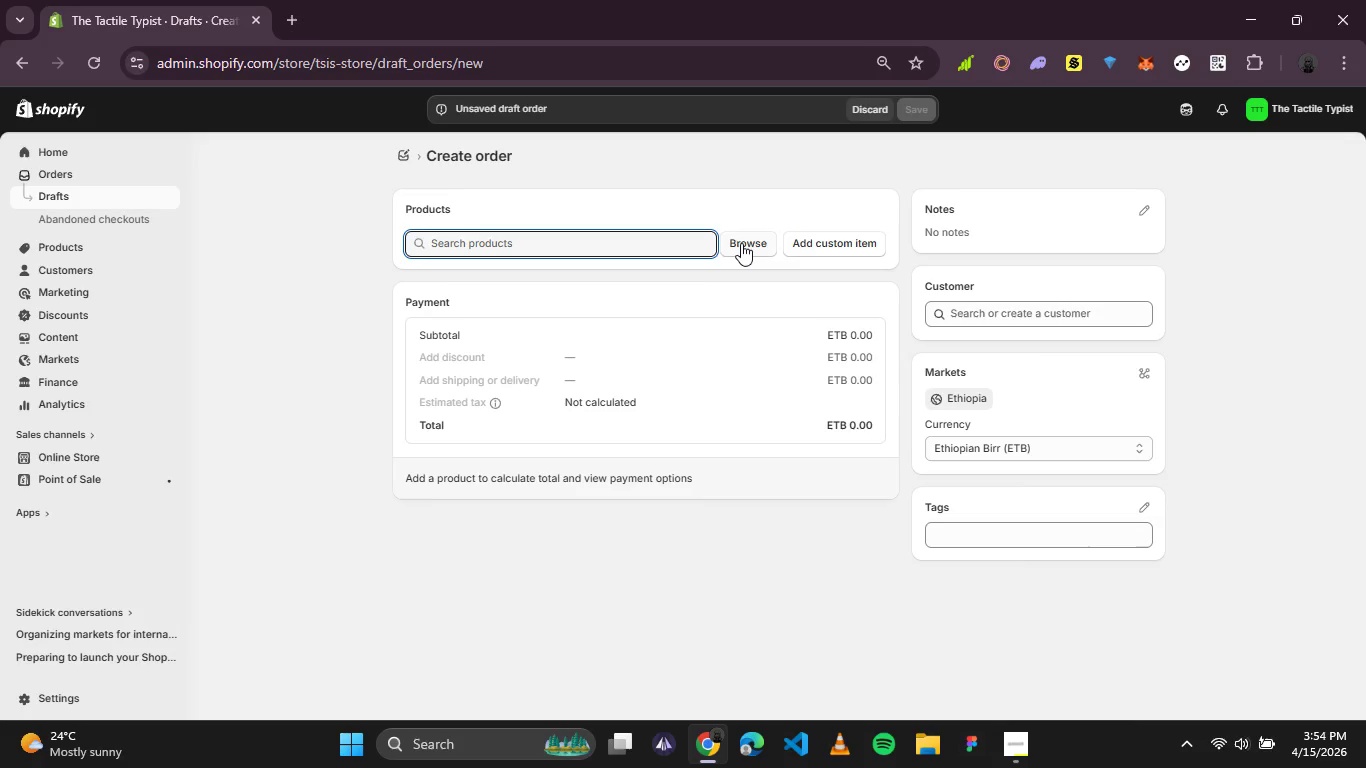 
left_click([741, 245])
 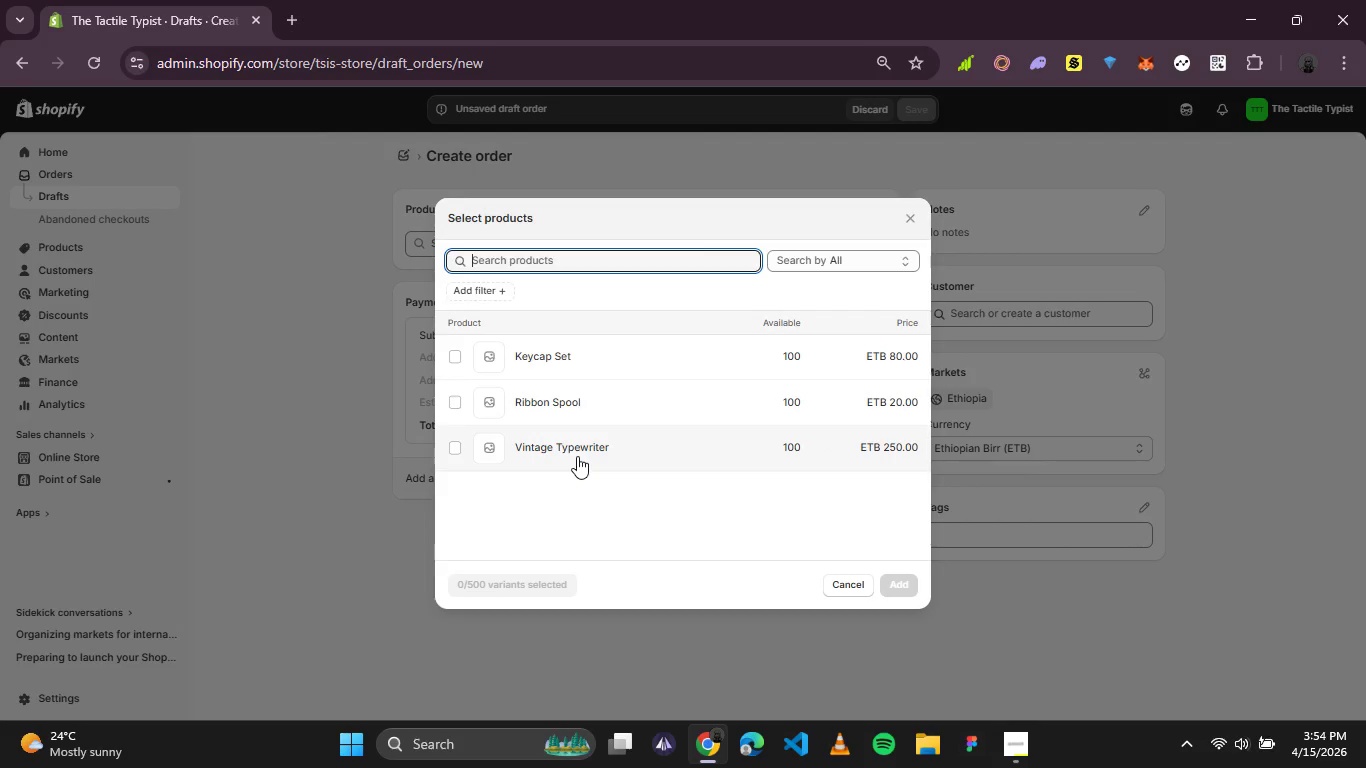 
left_click([581, 436])
 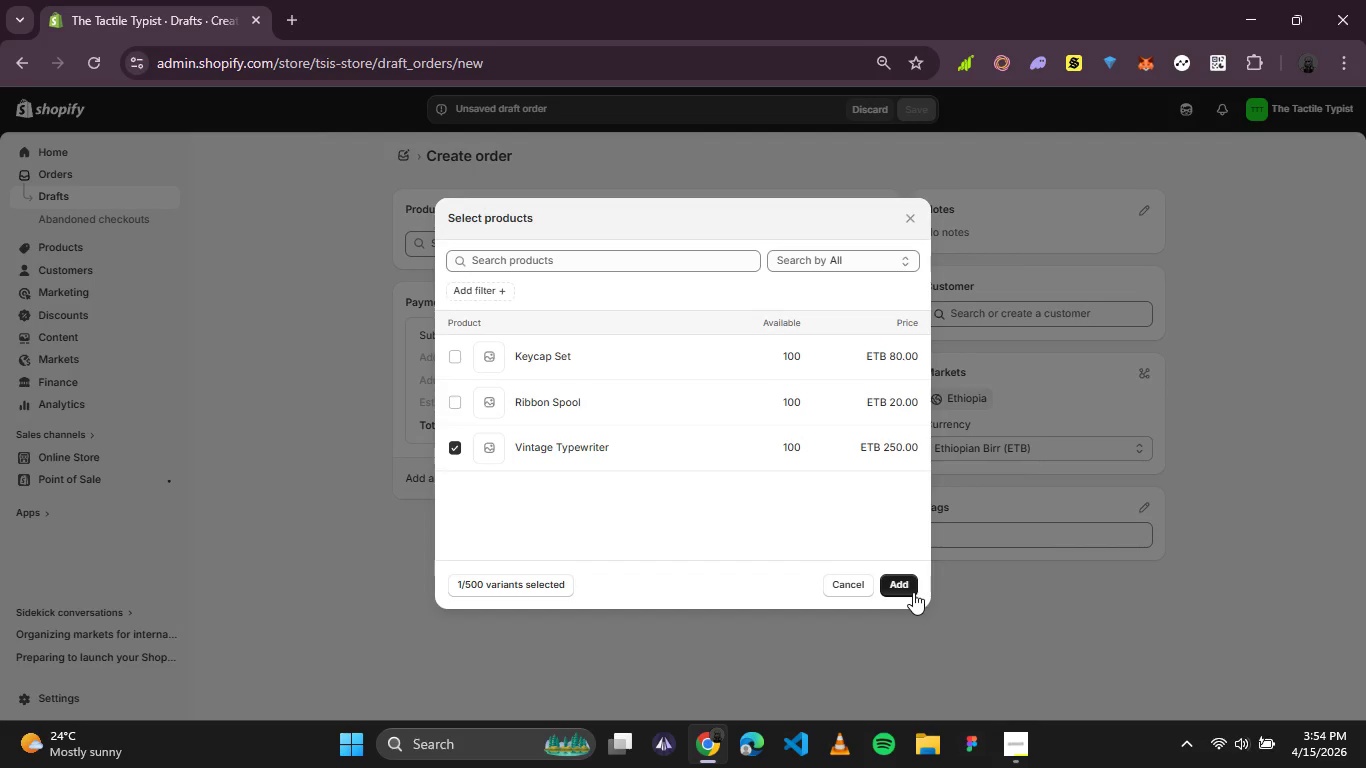 
left_click([907, 589])
 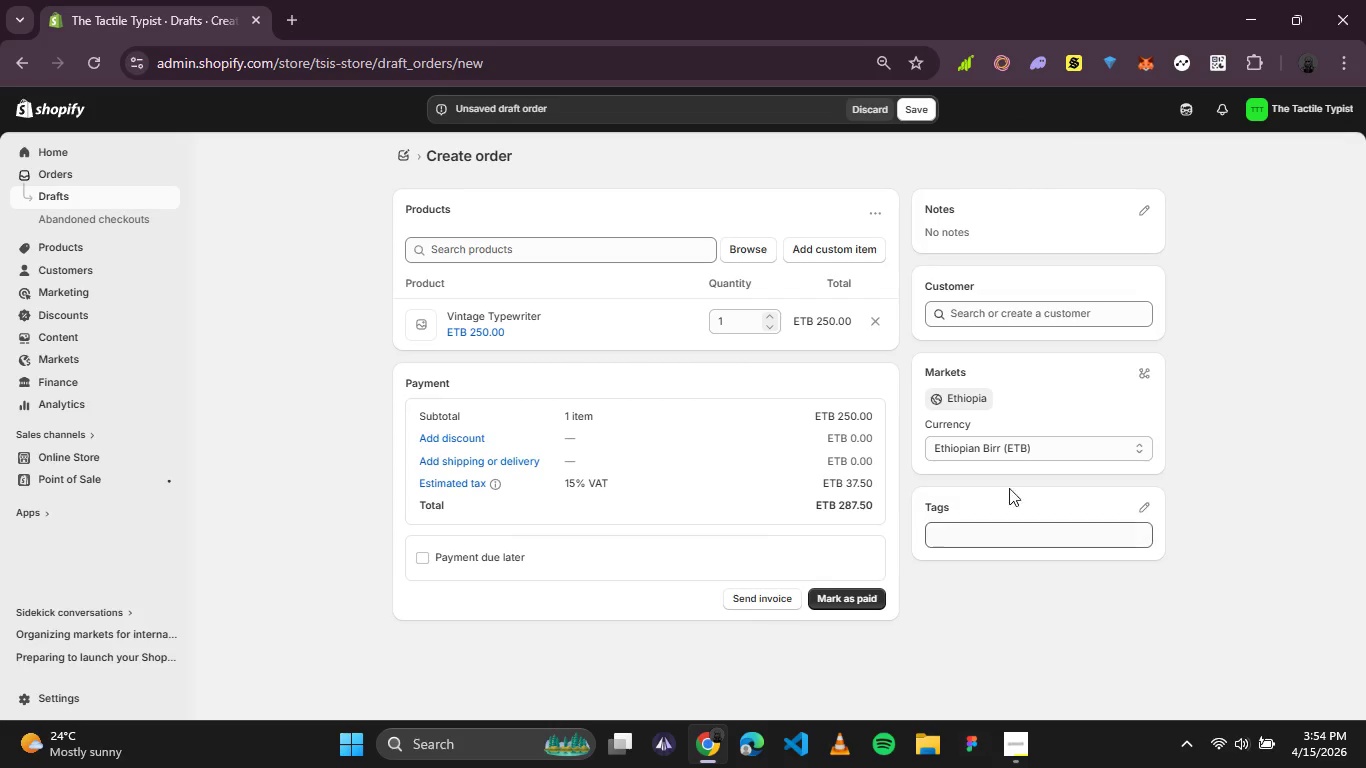 
left_click([973, 325])
 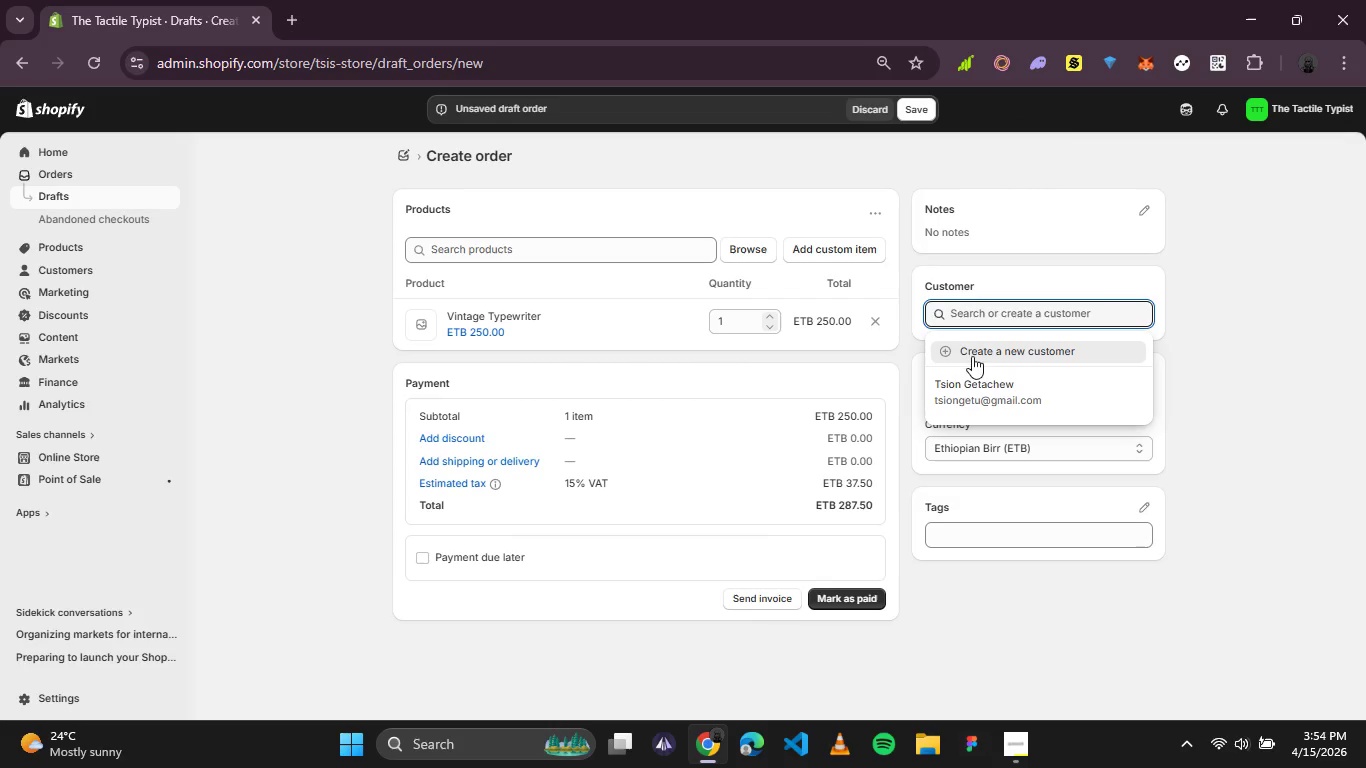 
left_click([967, 385])
 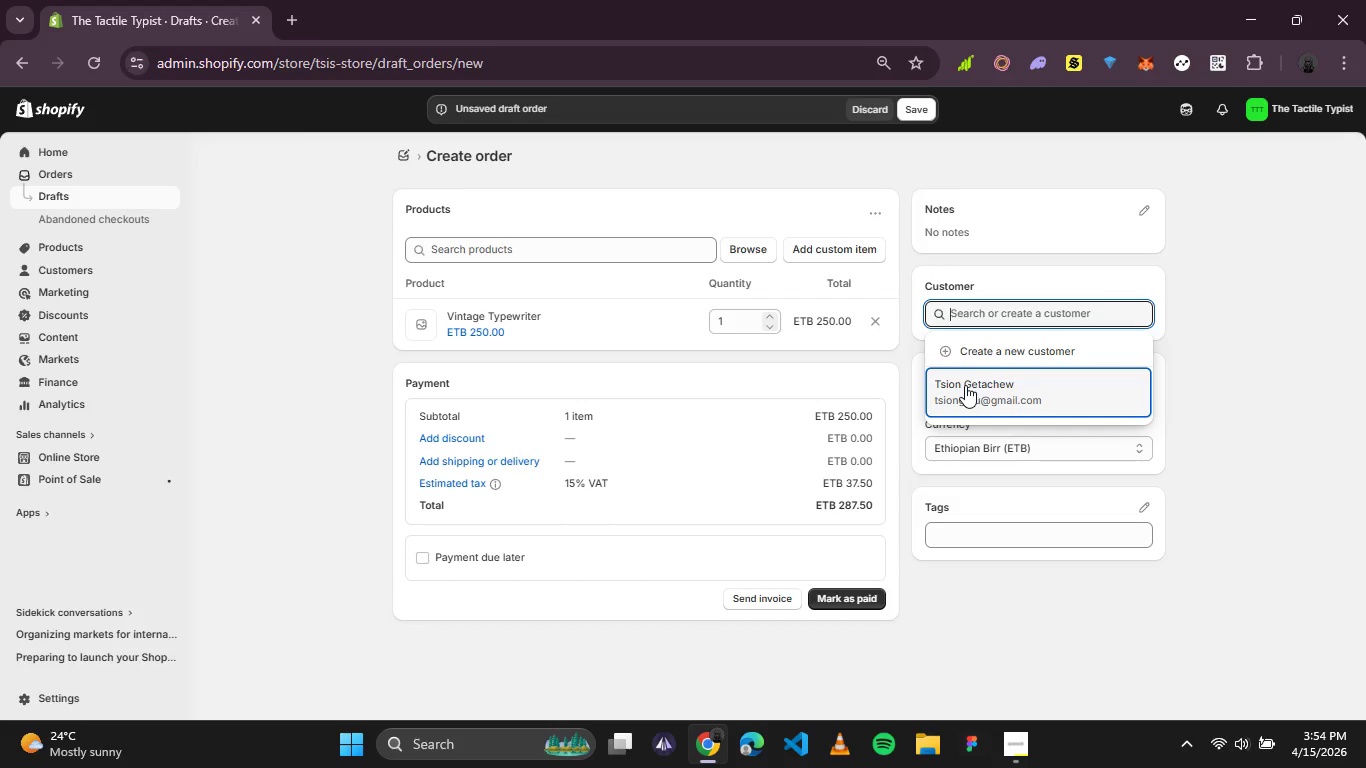 
mouse_move([860, 406])
 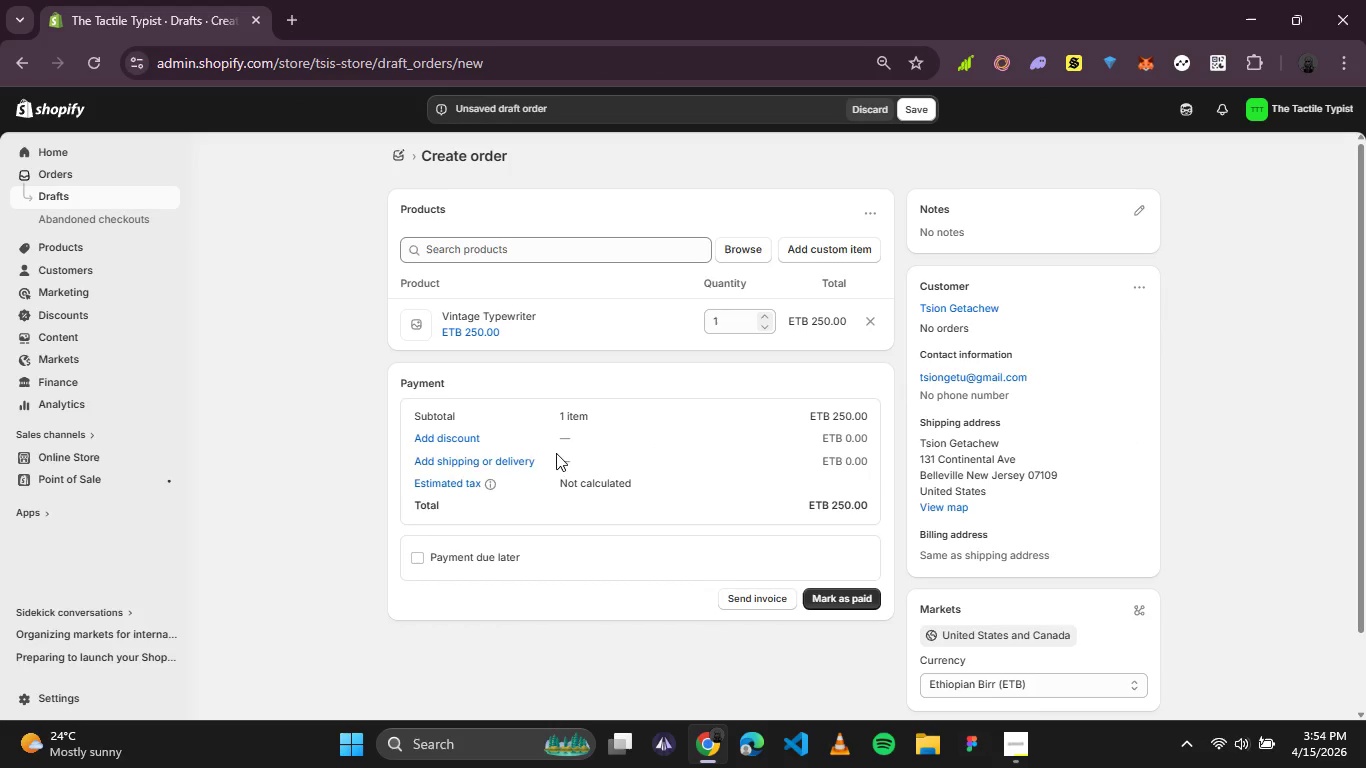 
mouse_move([517, 437])
 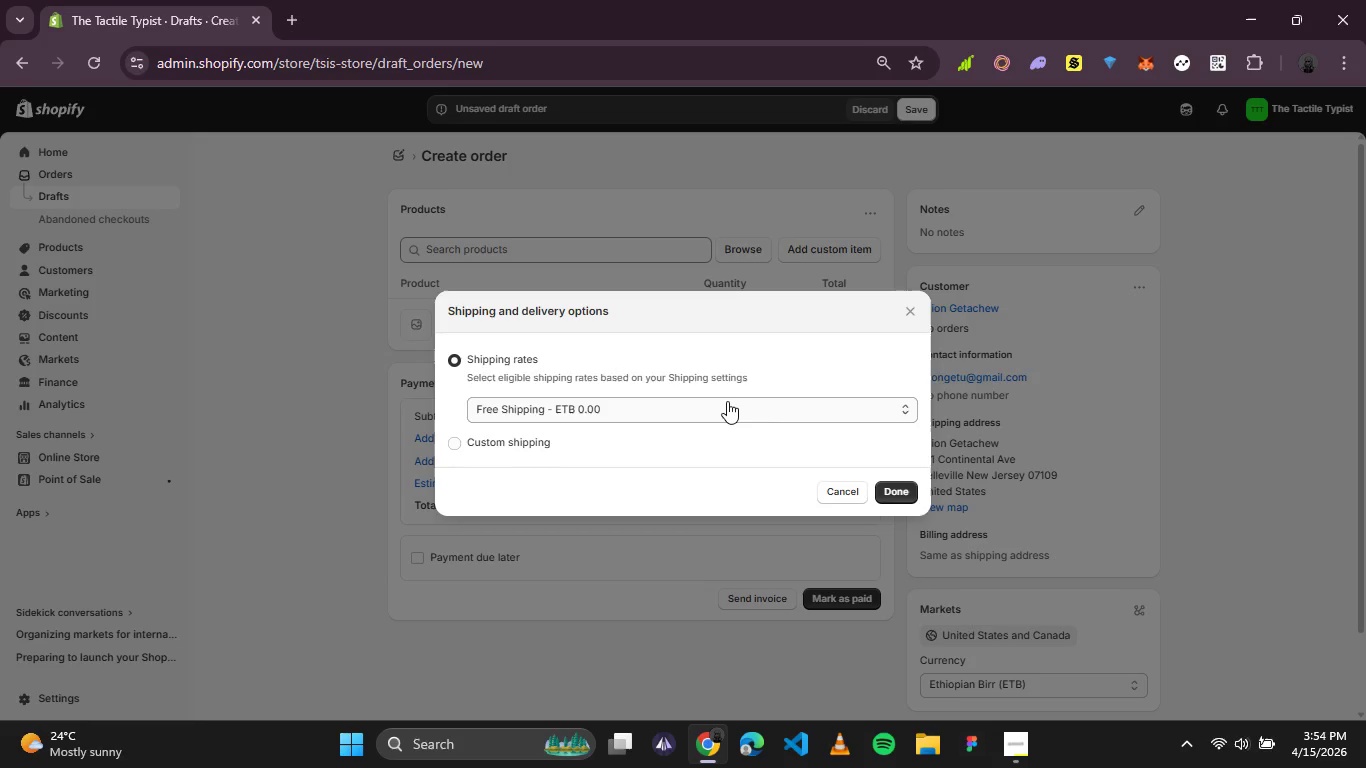 
left_click([727, 401])
 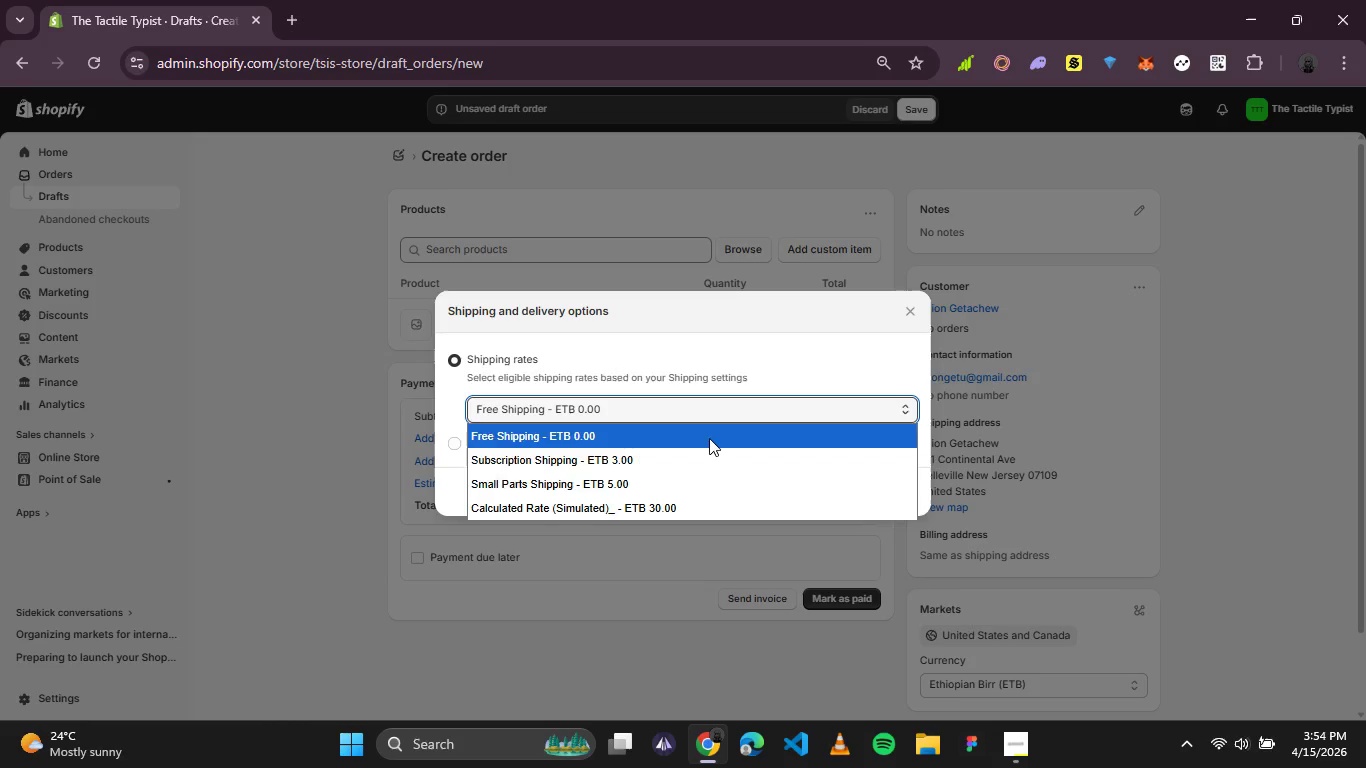 
scroll: coordinate [675, 498], scroll_direction: down, amount: 2.0
 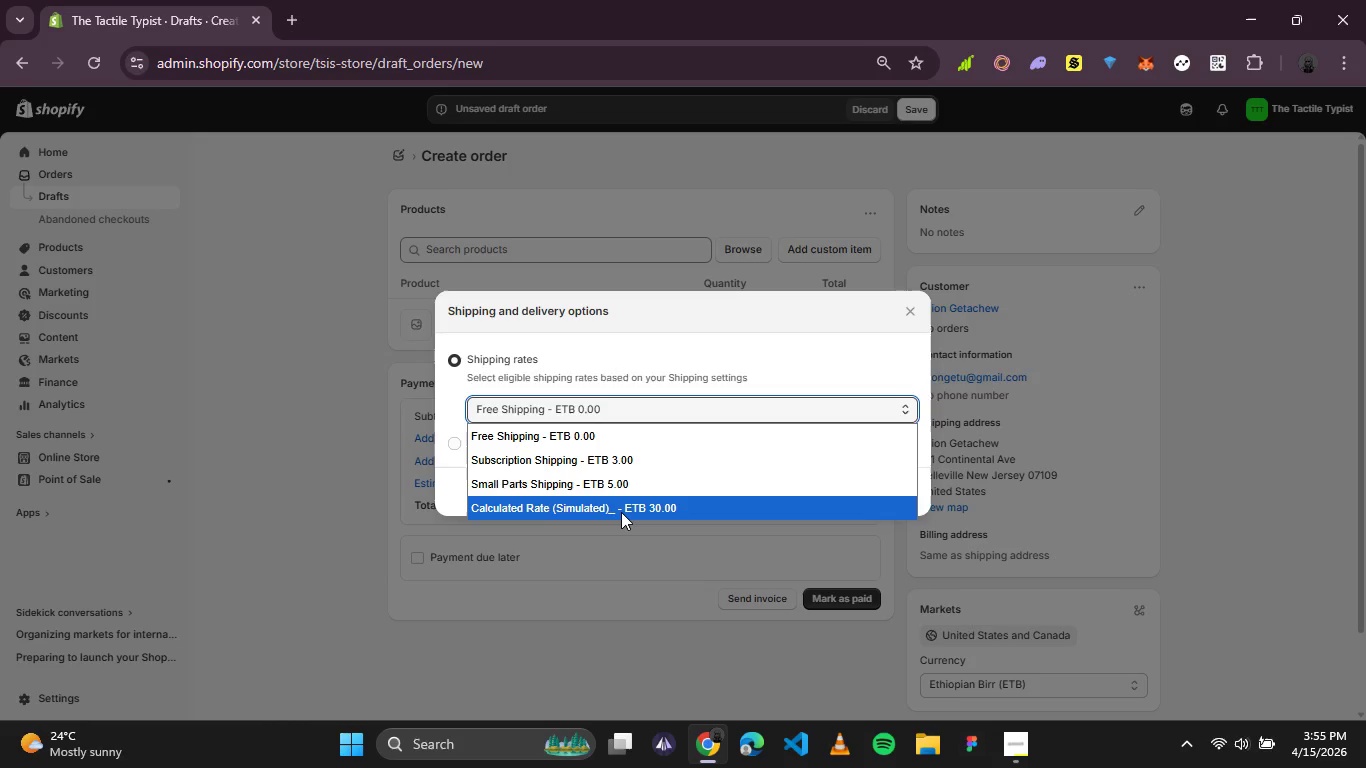 
wait(7.42)
 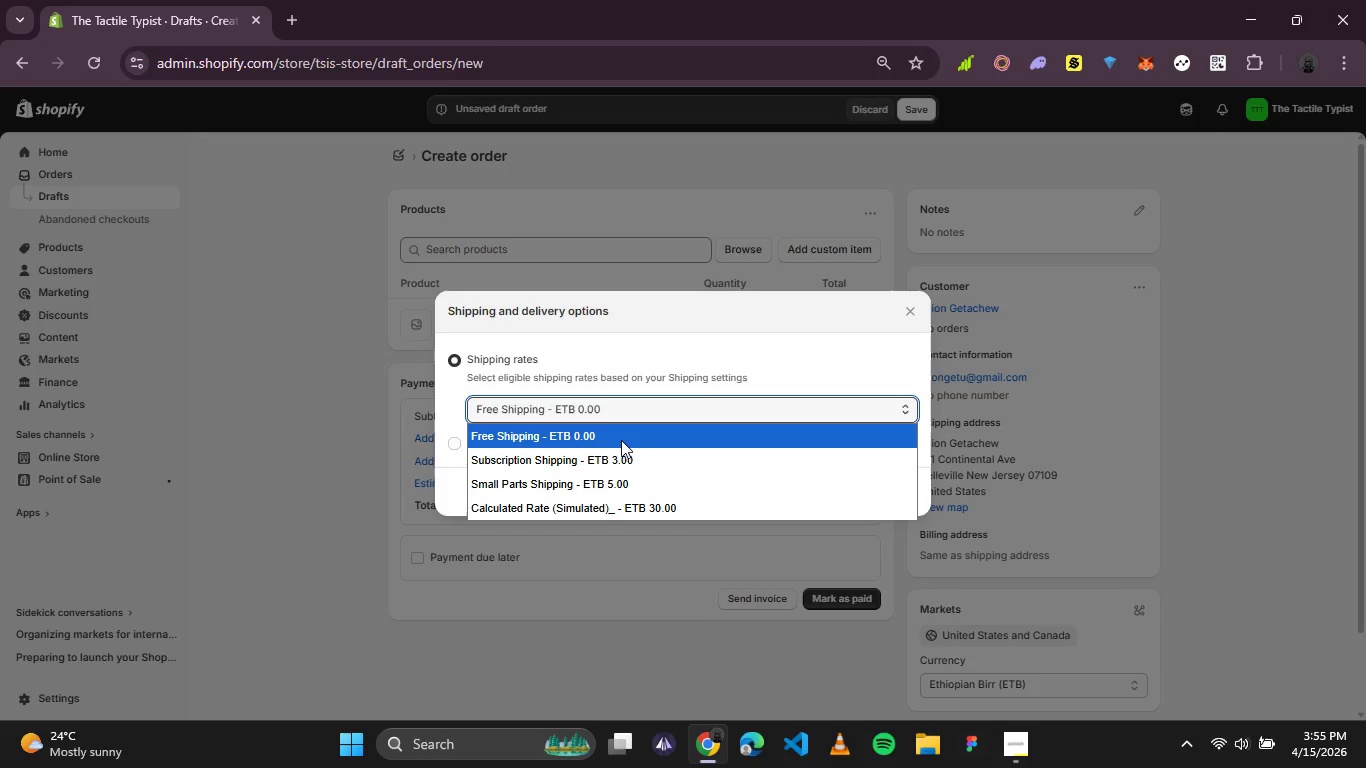 
scroll: coordinate [635, 433], scroll_direction: down, amount: 1.0
 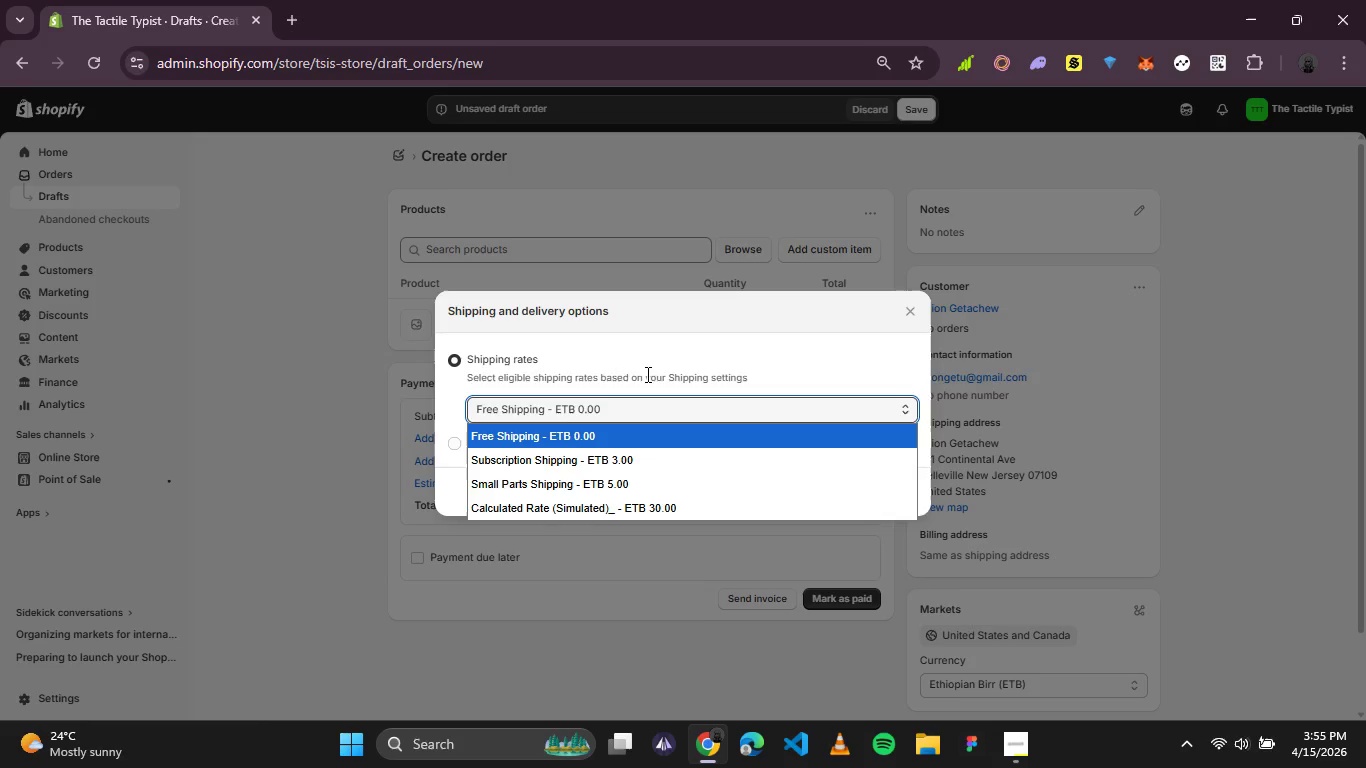 
left_click([674, 352])
 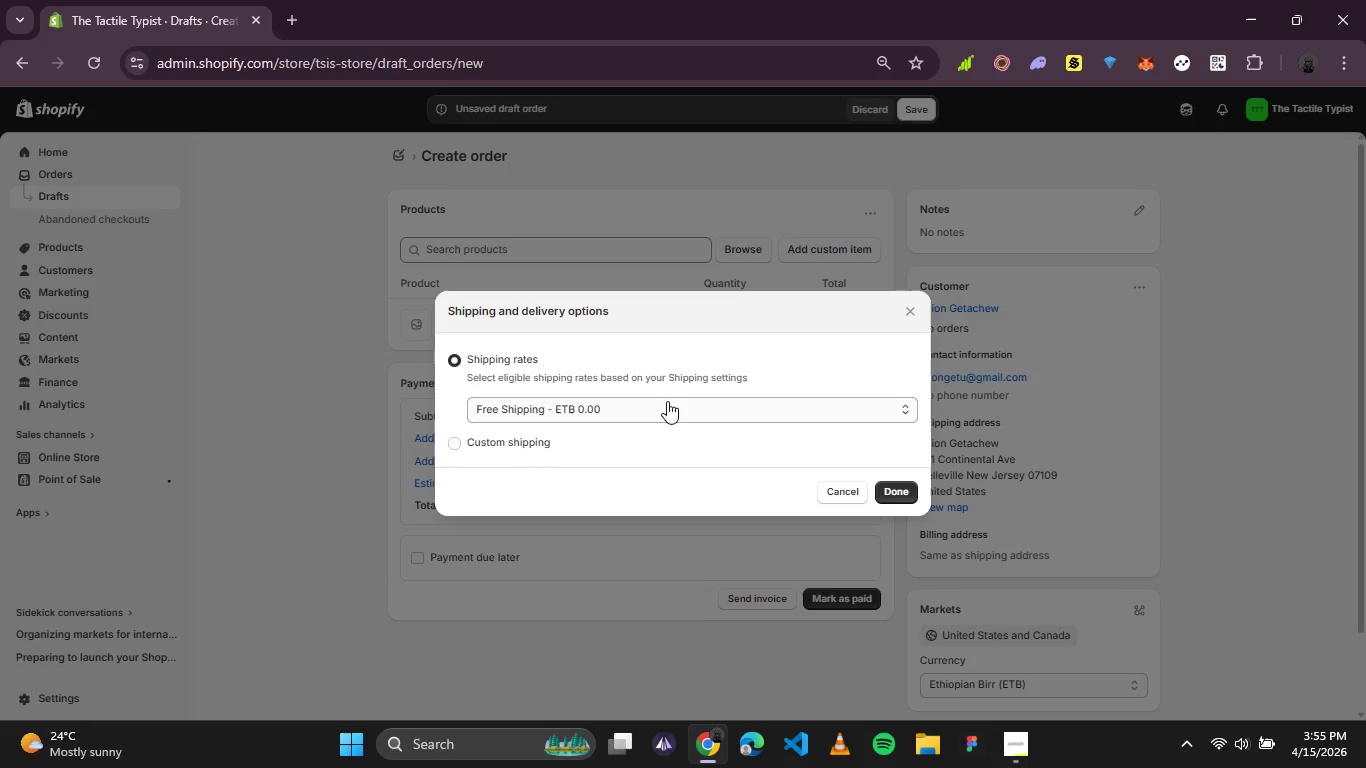 
left_click([667, 401])